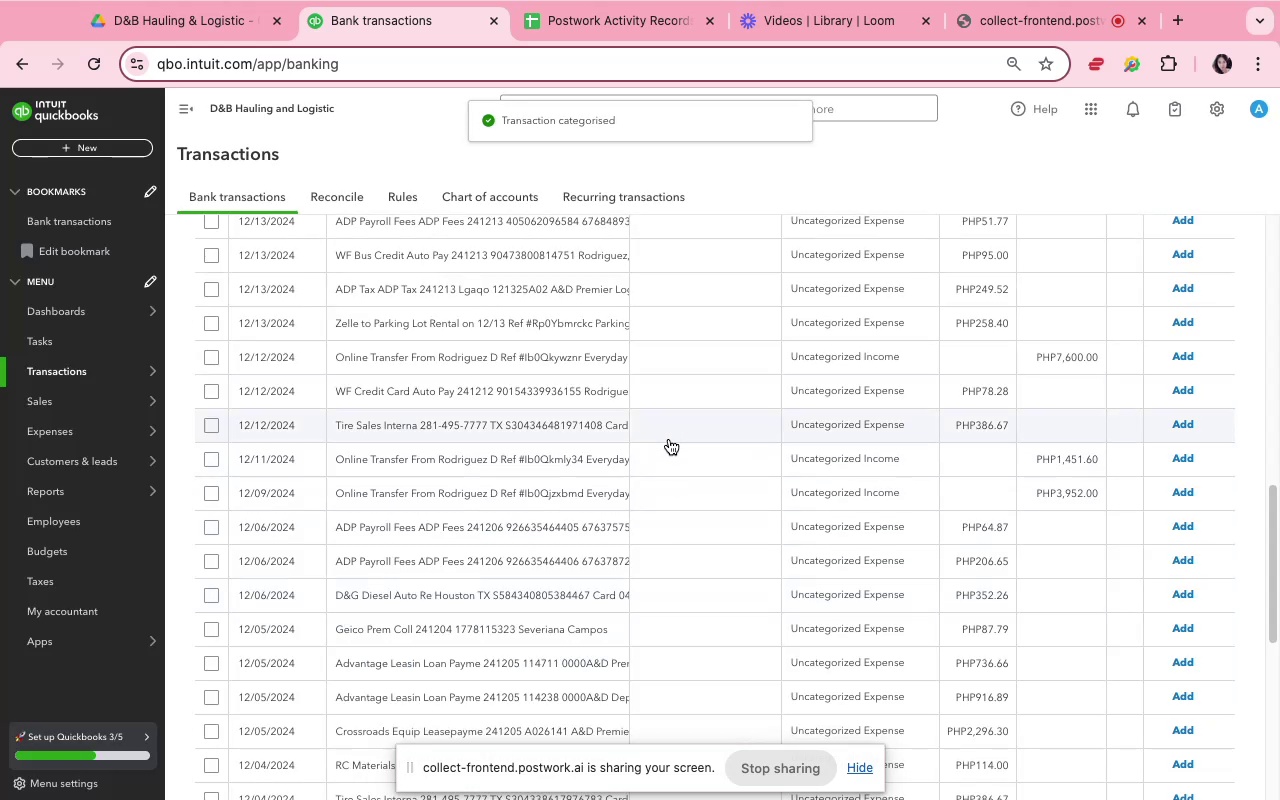 
wait(5.57)
 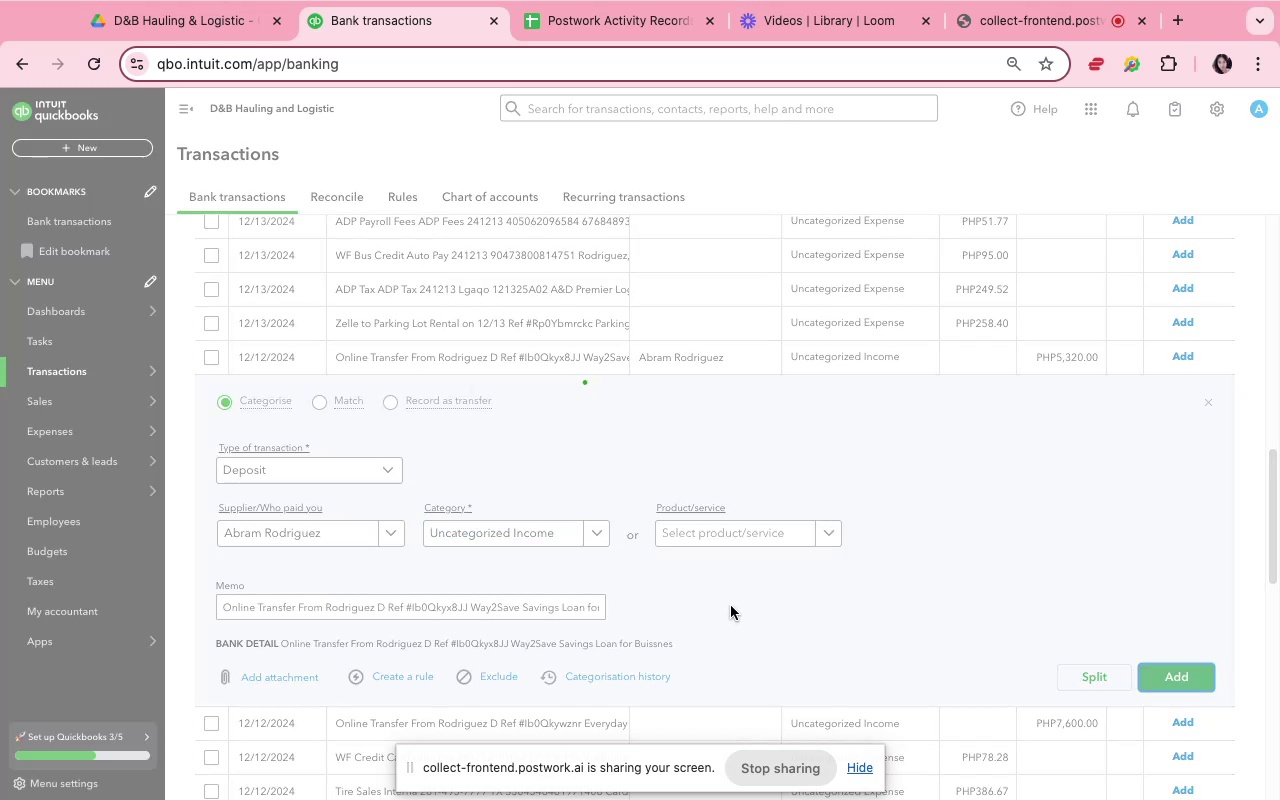 
left_click([668, 396])
 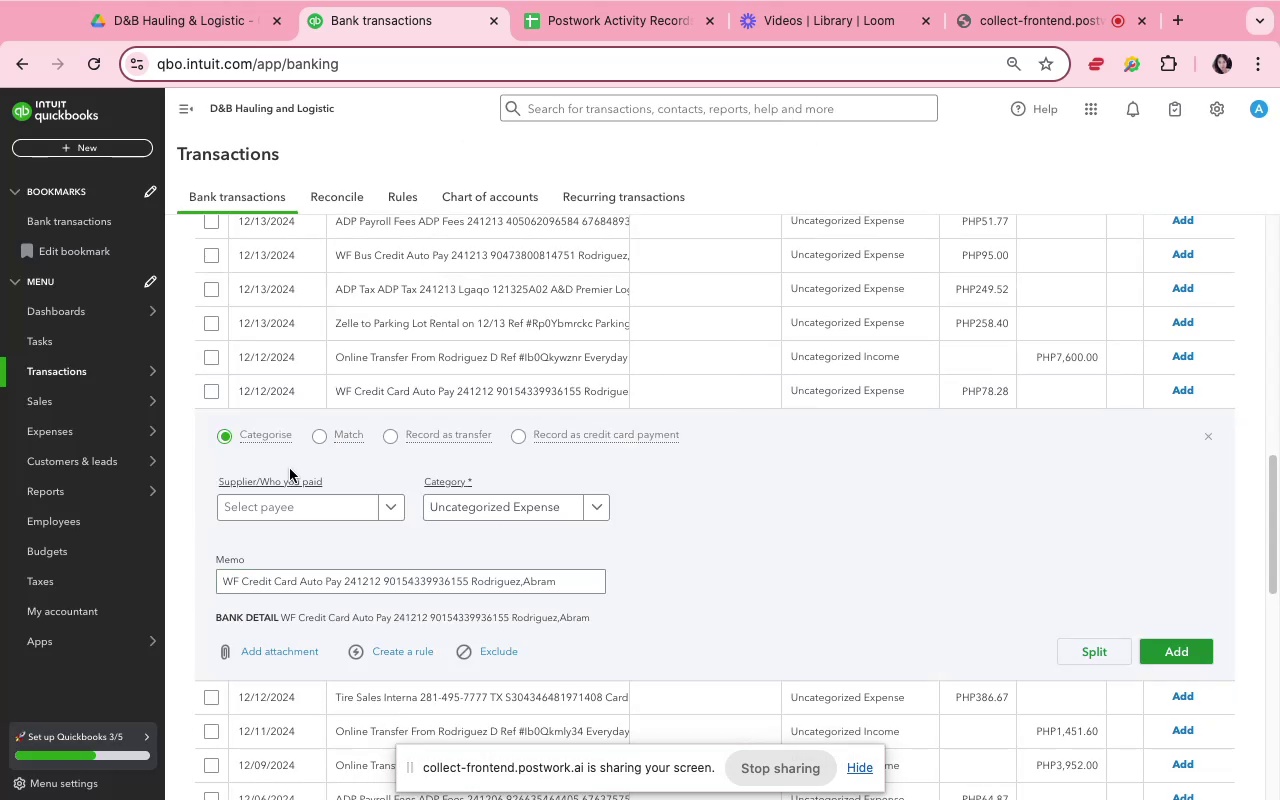 
left_click([319, 518])
 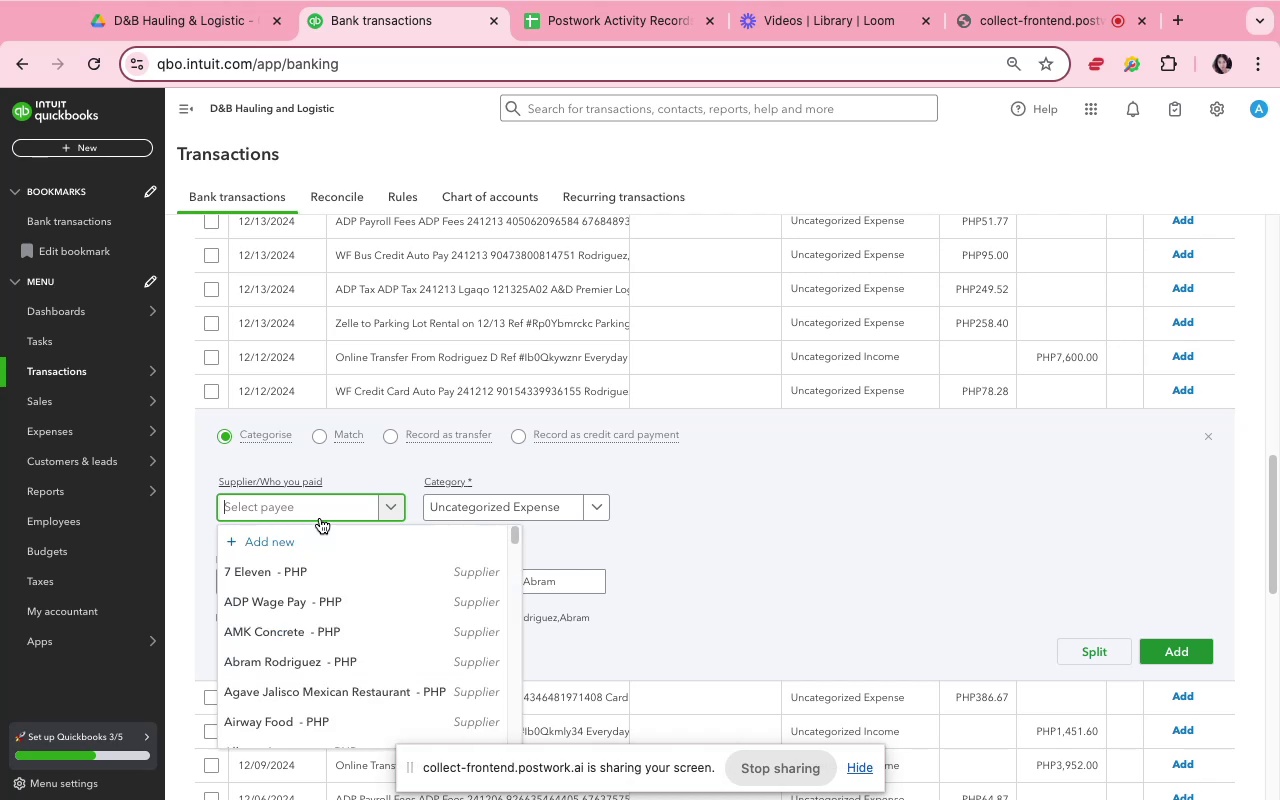 
type(ab)
 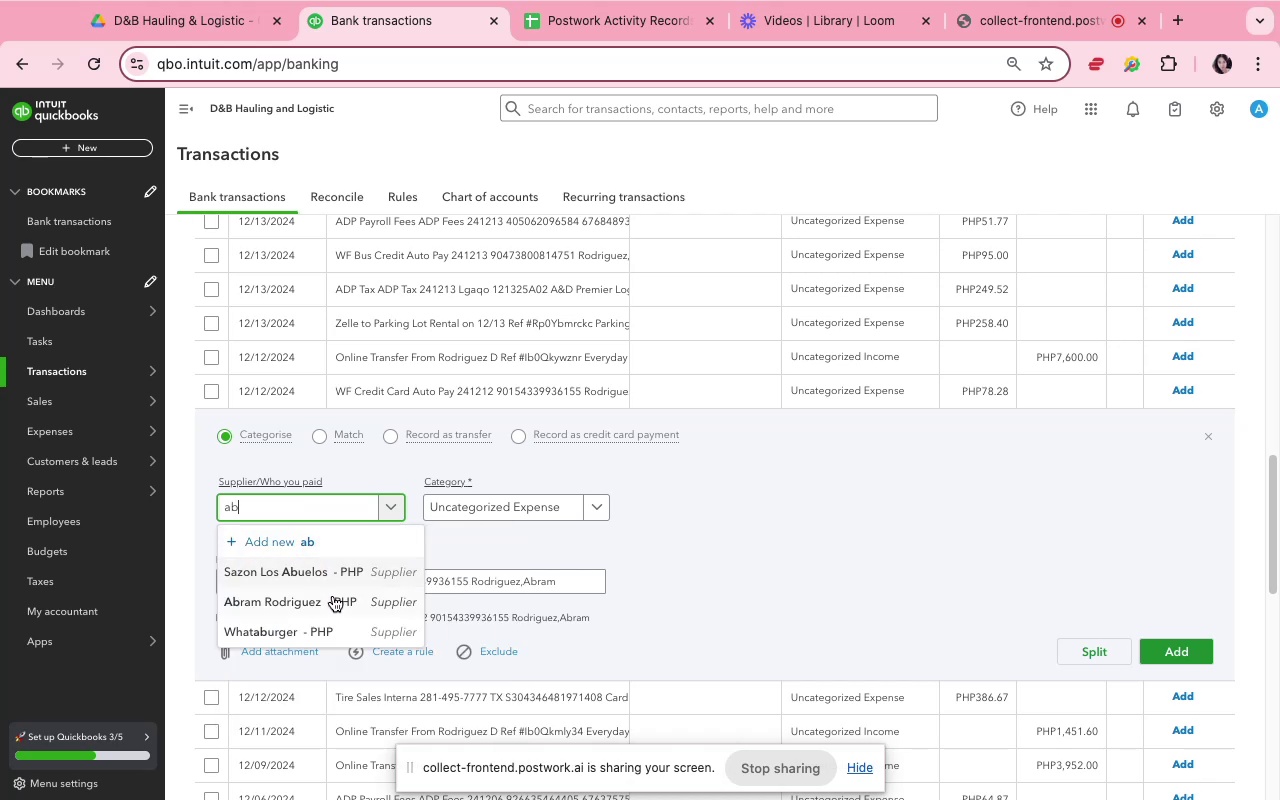 
left_click([333, 596])
 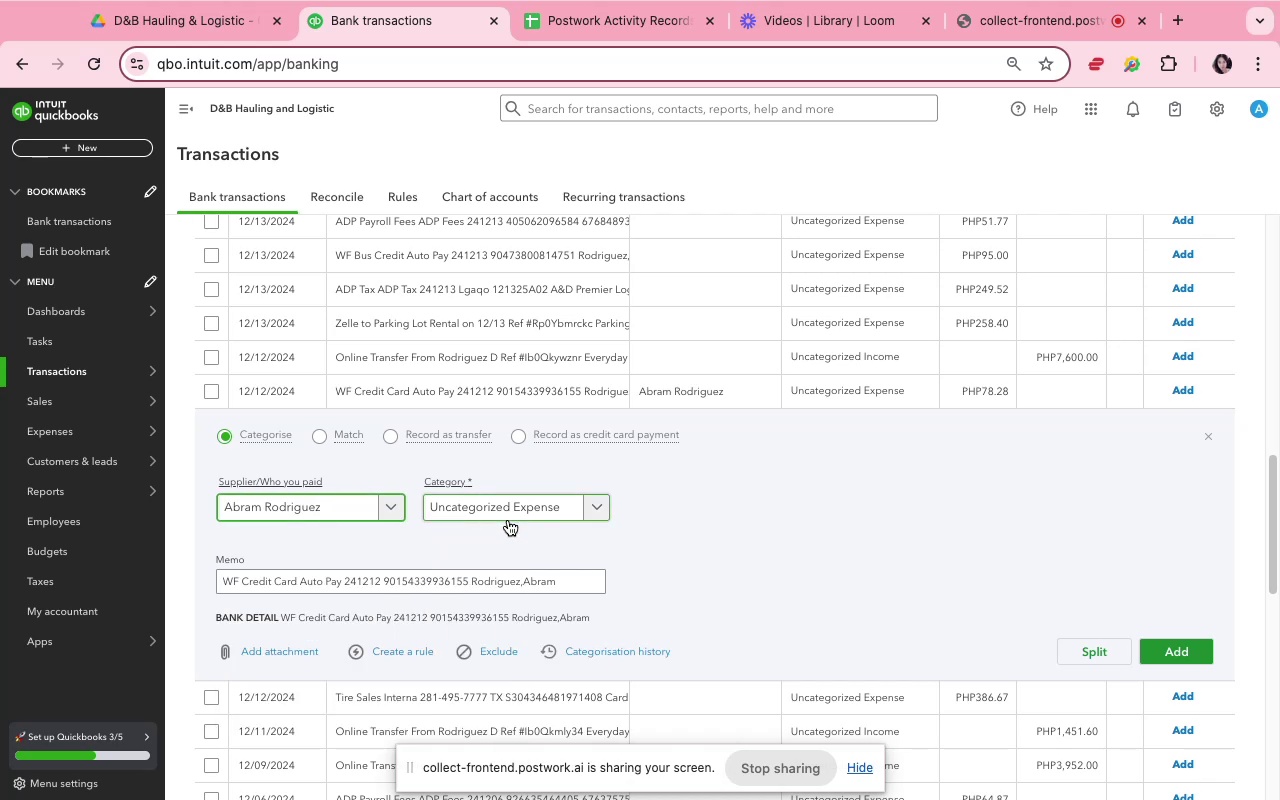 
left_click([506, 514])
 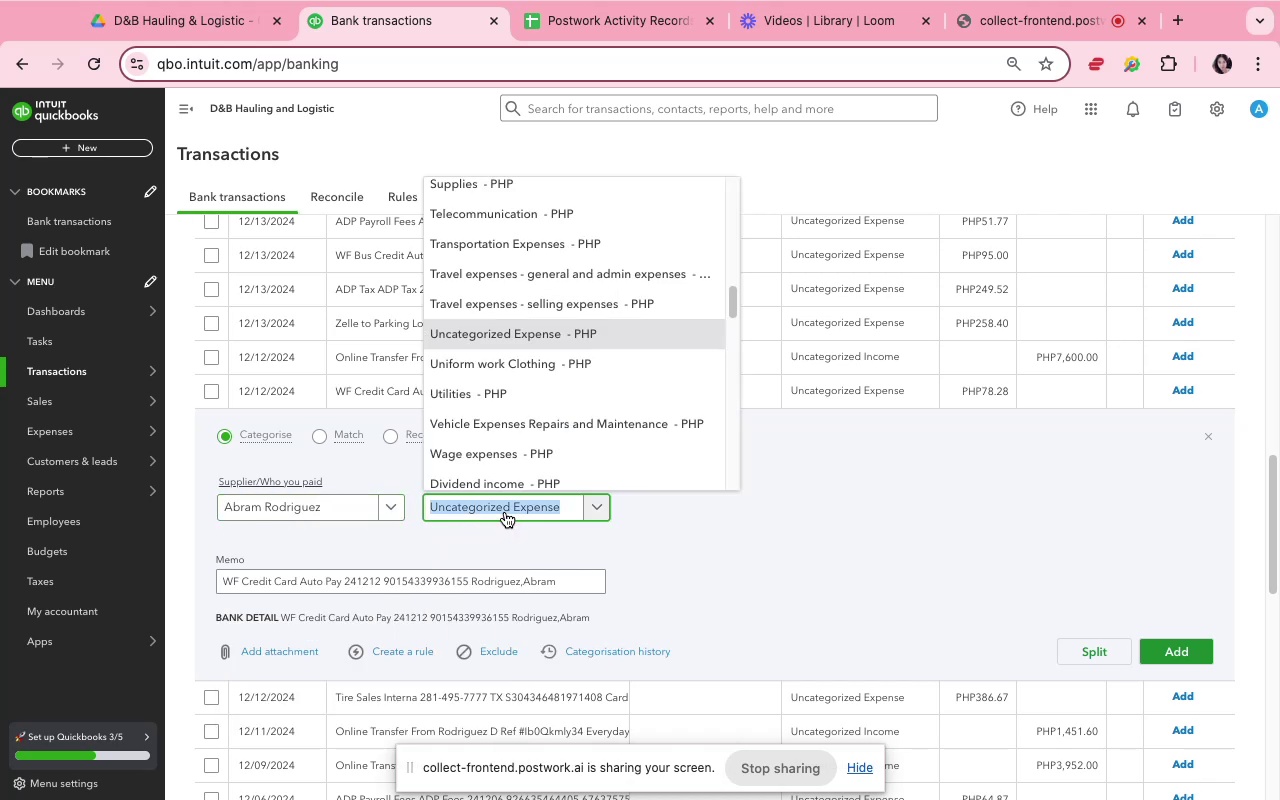 
type(ow)
 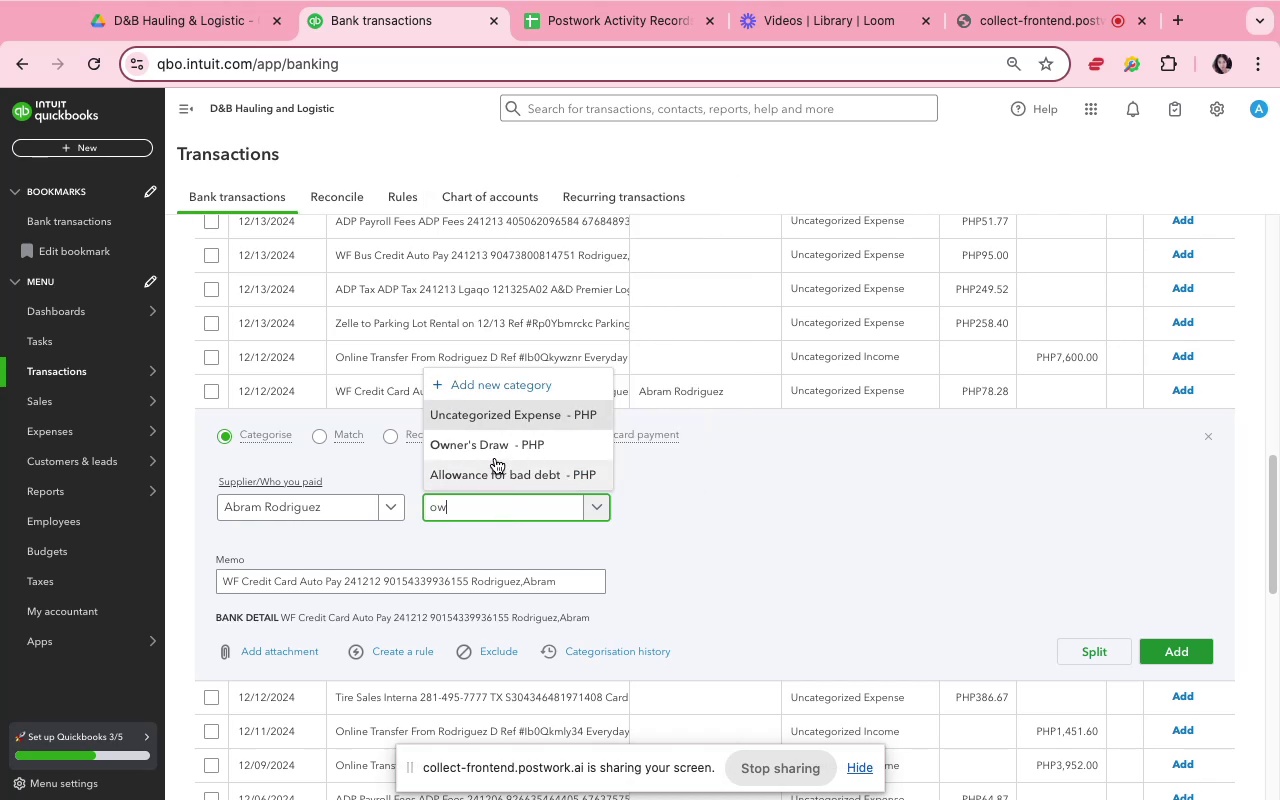 
left_click([496, 449])
 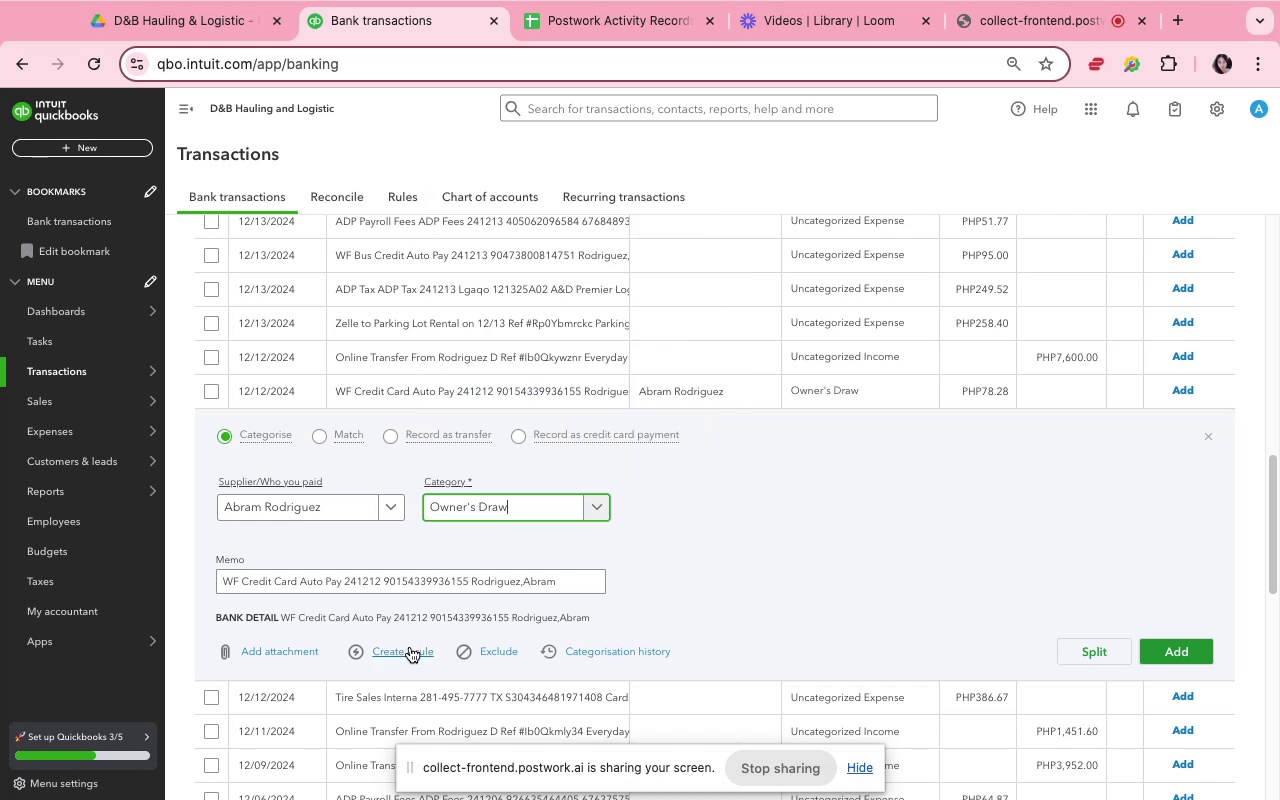 
wait(11.63)
 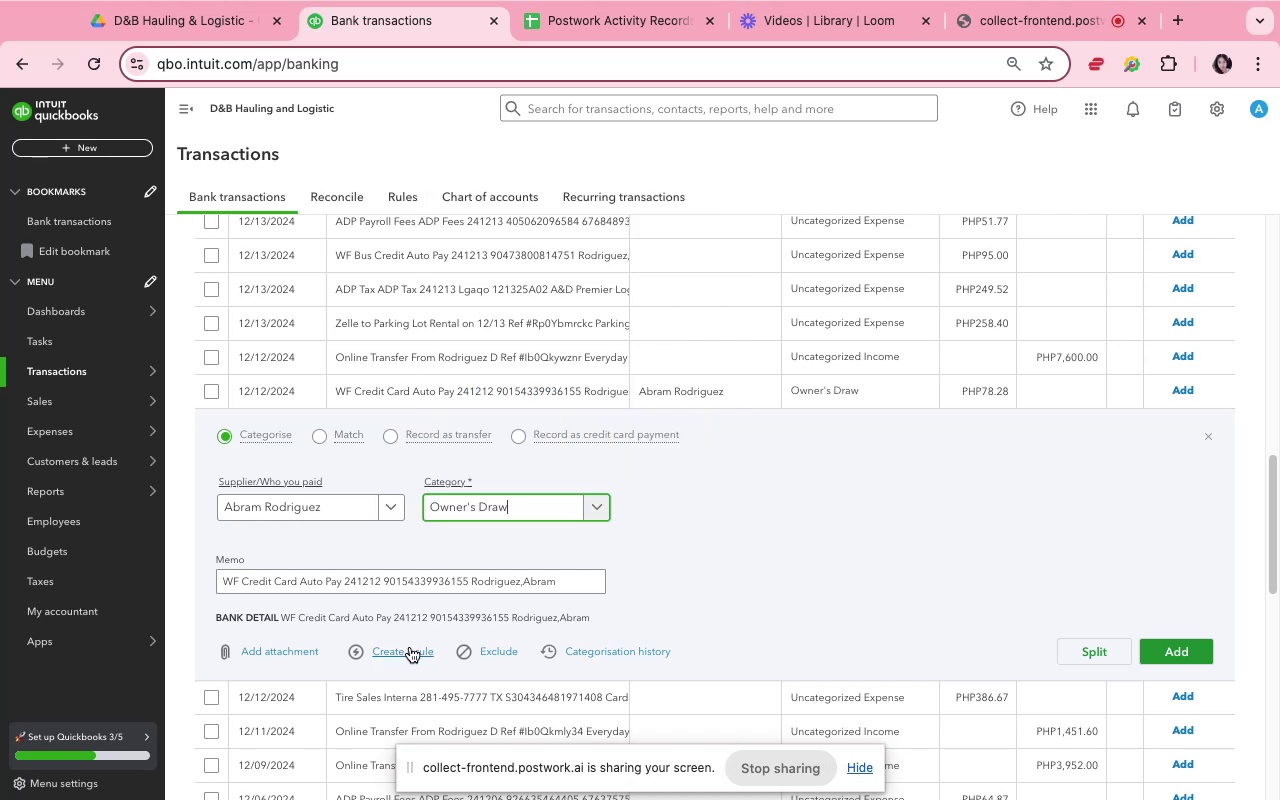 
left_click([410, 647])
 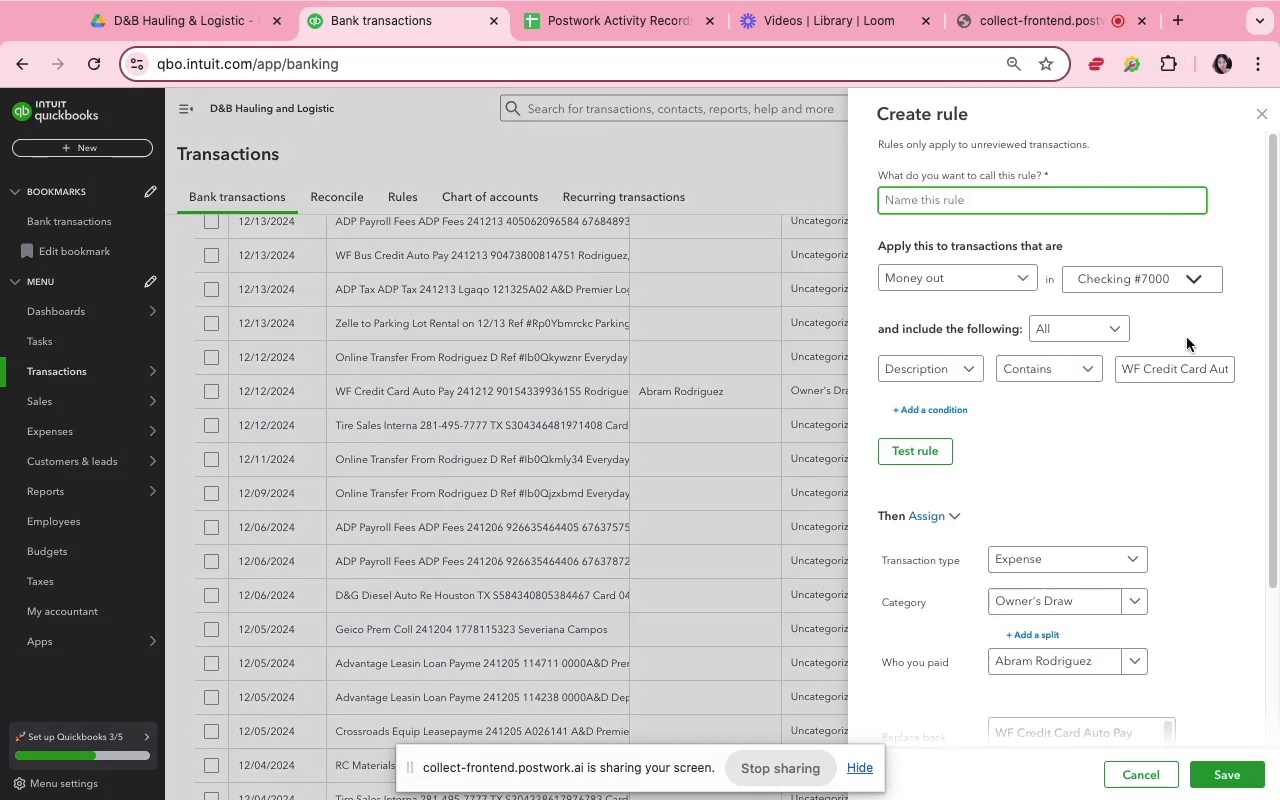 
left_click([1166, 365])
 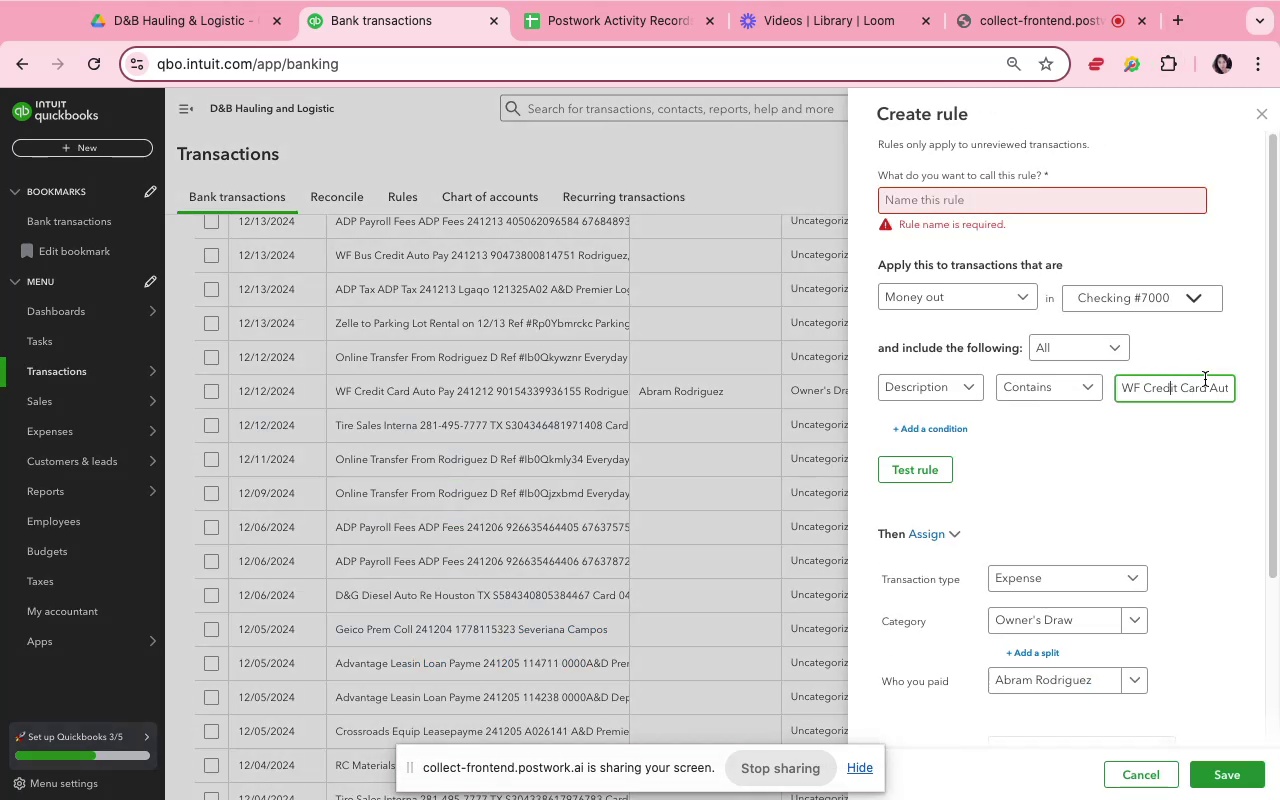 
left_click_drag(start_coordinate=[1212, 378], to_coordinate=[1203, 388])
 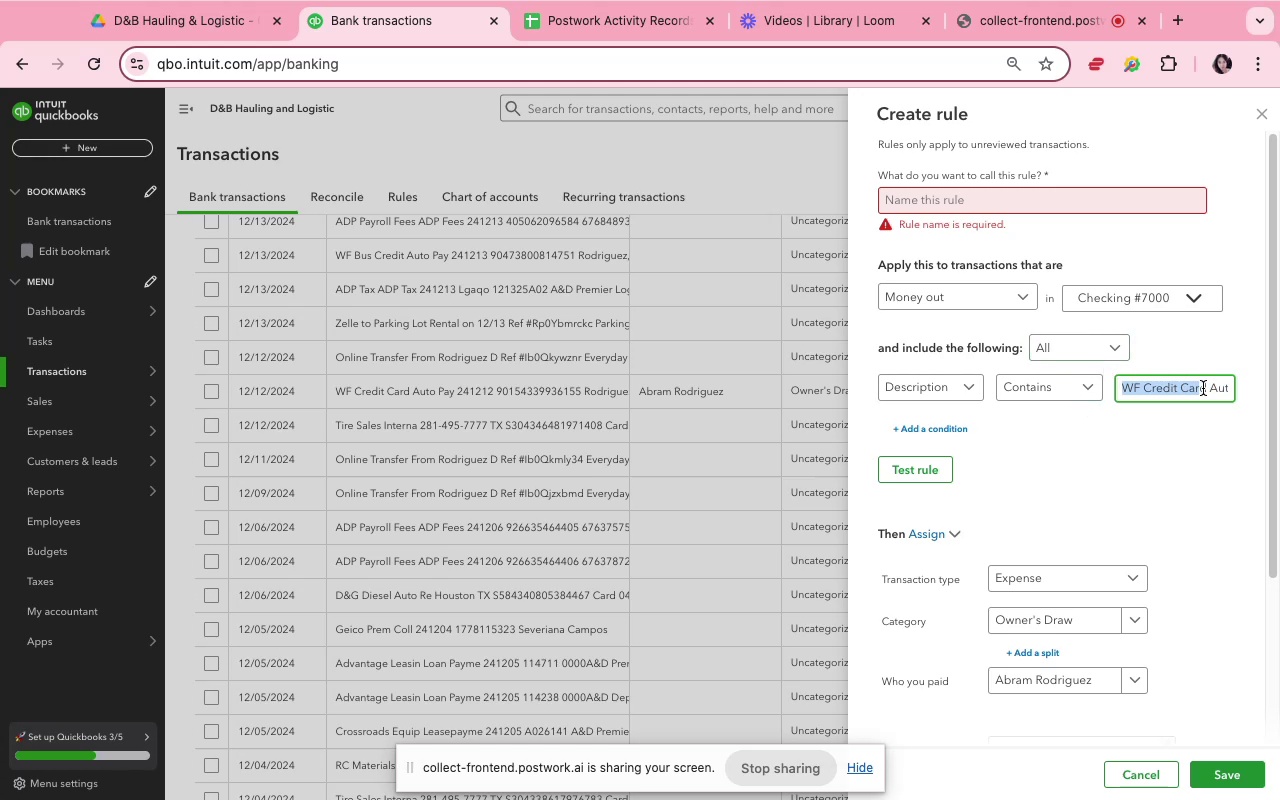 
key(Backspace)
 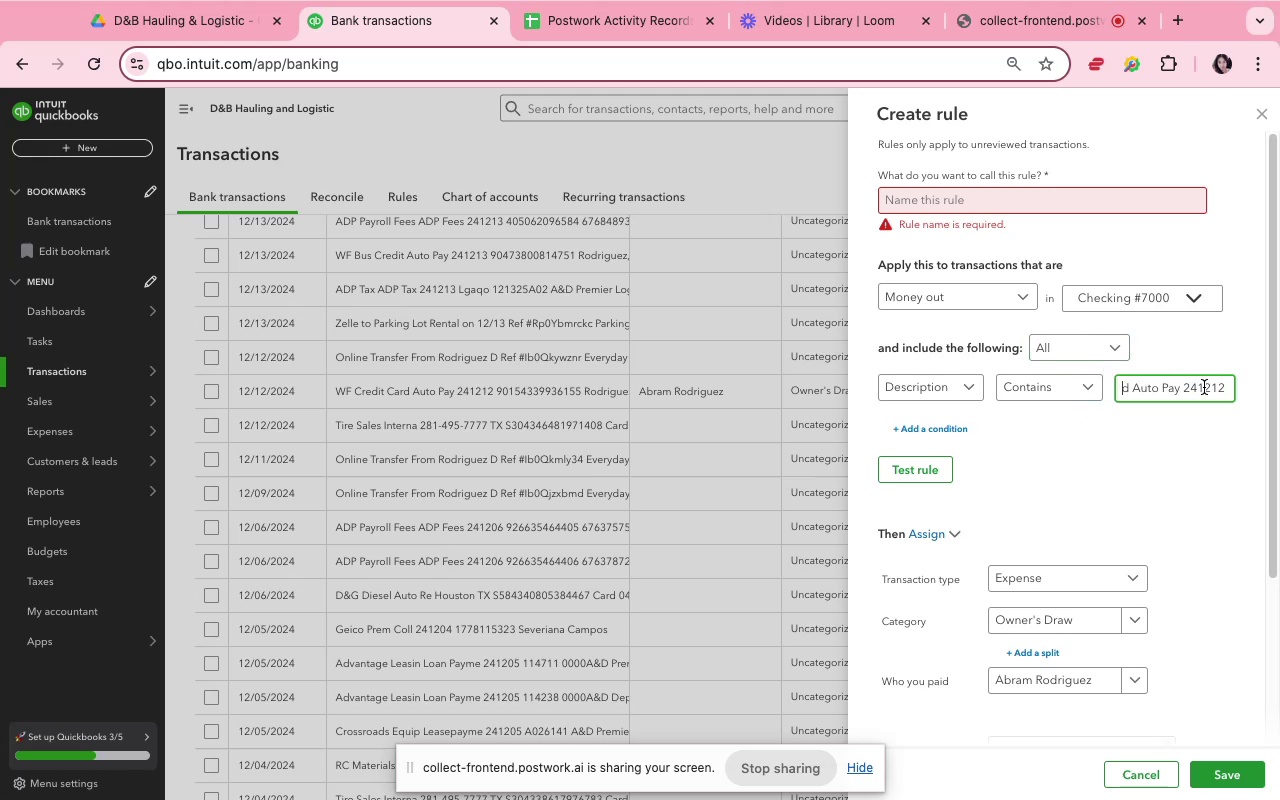 
left_click_drag(start_coordinate=[1208, 386], to_coordinate=[1105, 387])
 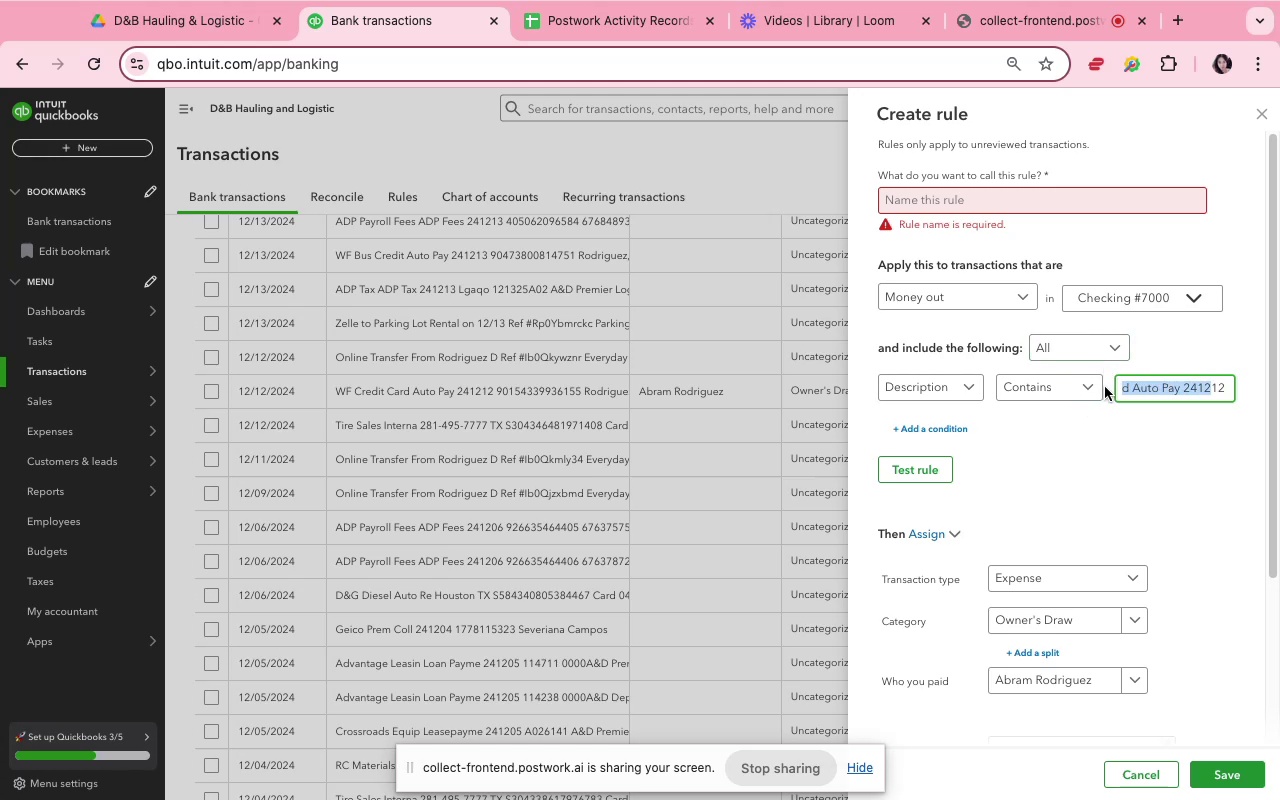 
key(Backspace)
 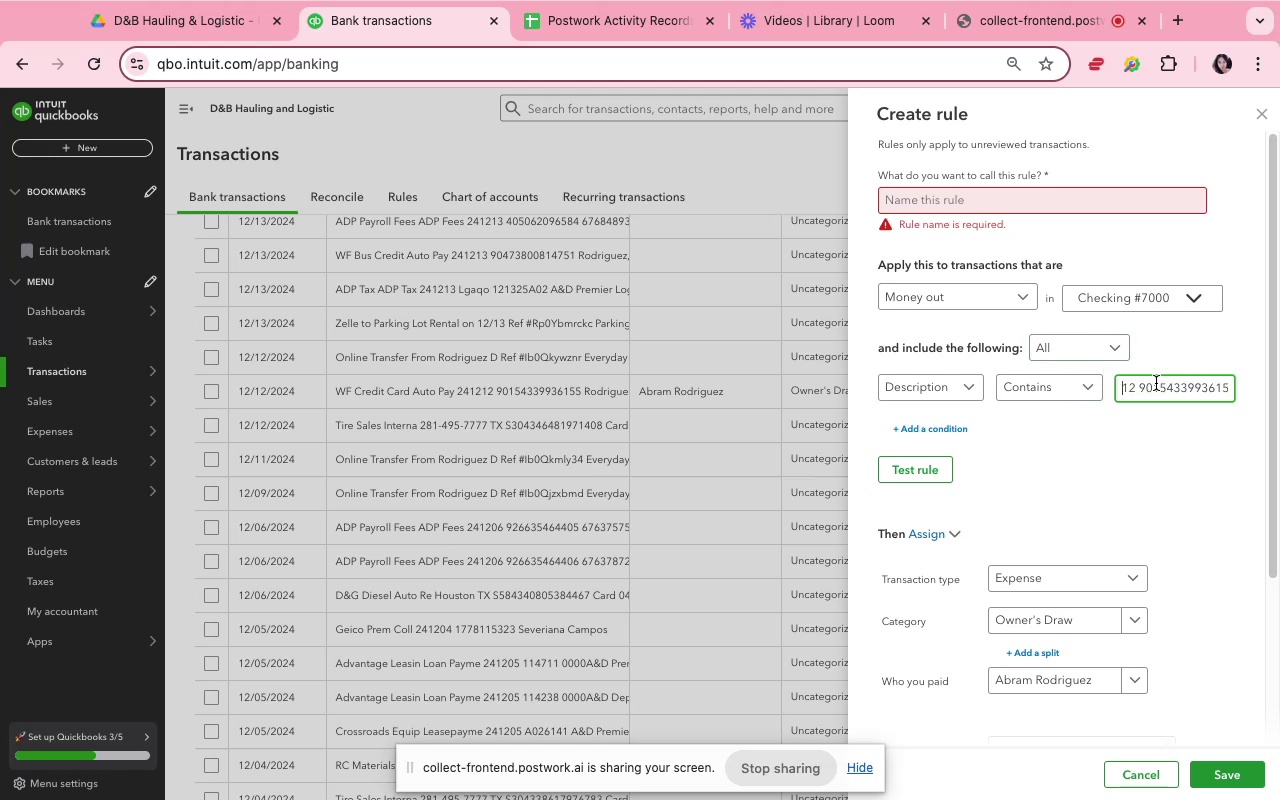 
left_click_drag(start_coordinate=[1172, 385], to_coordinate=[1048, 398])
 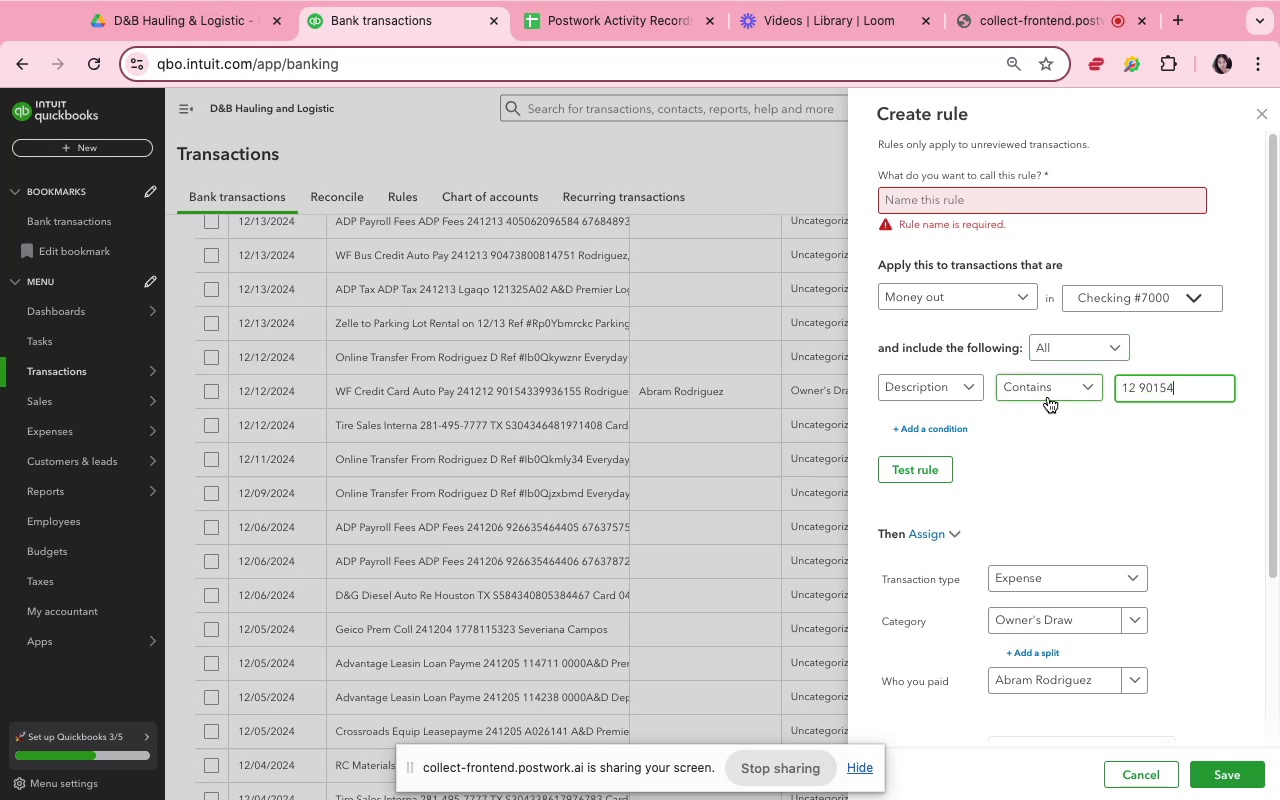 
key(Backspace)
 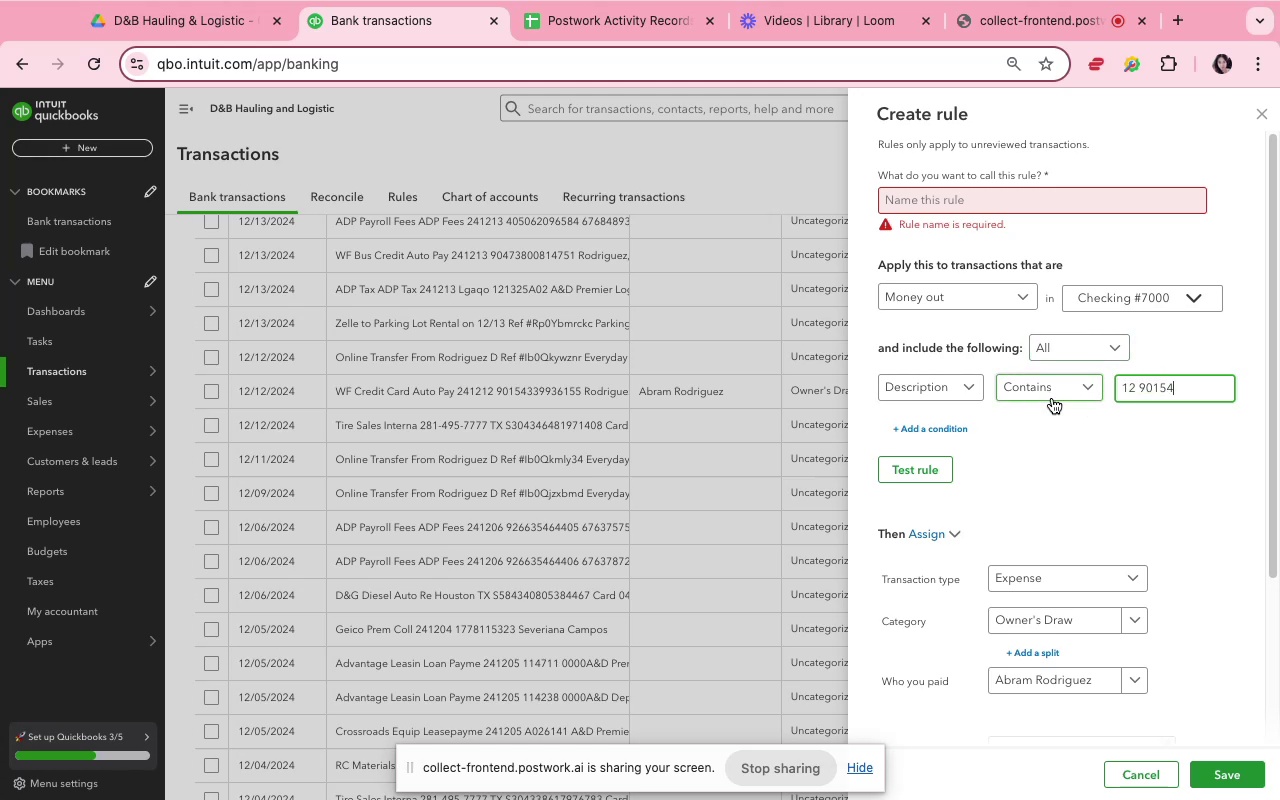 
key(Meta+CommandLeft)
 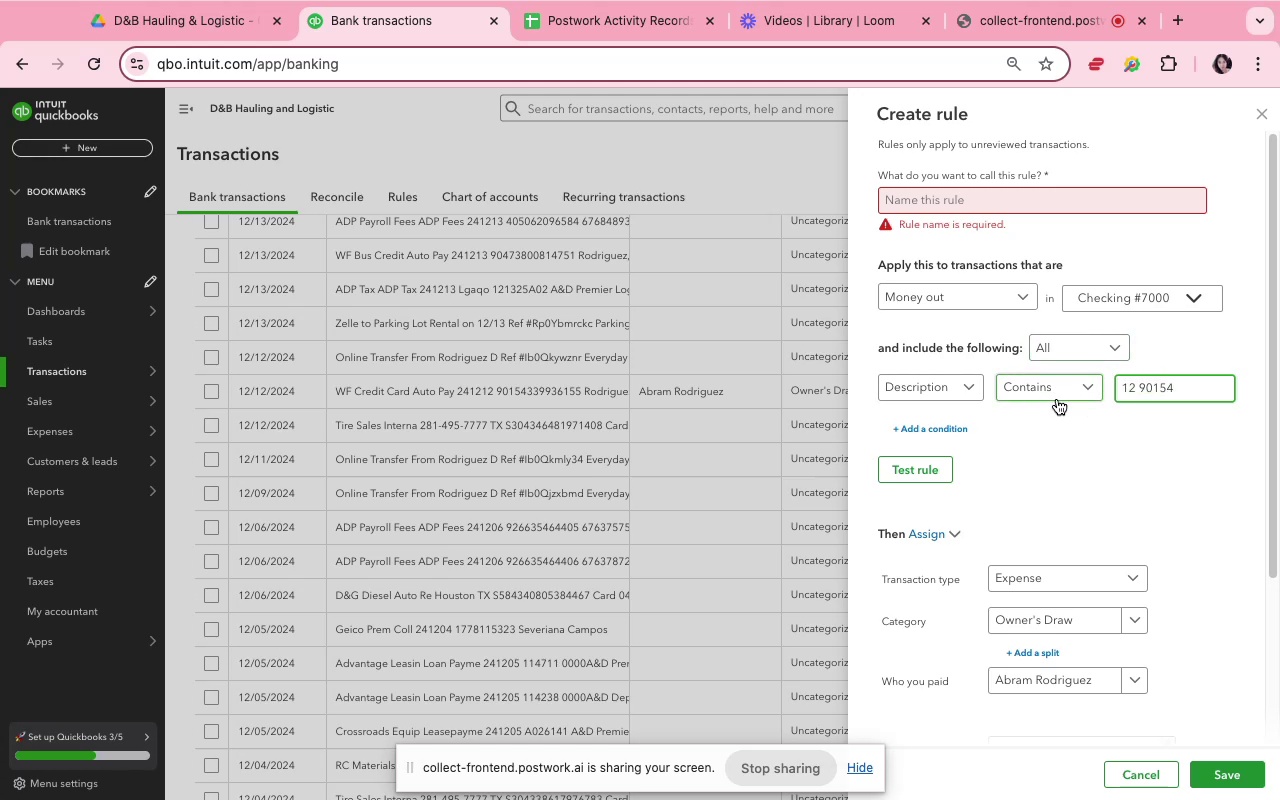 
key(Meta+Z)
 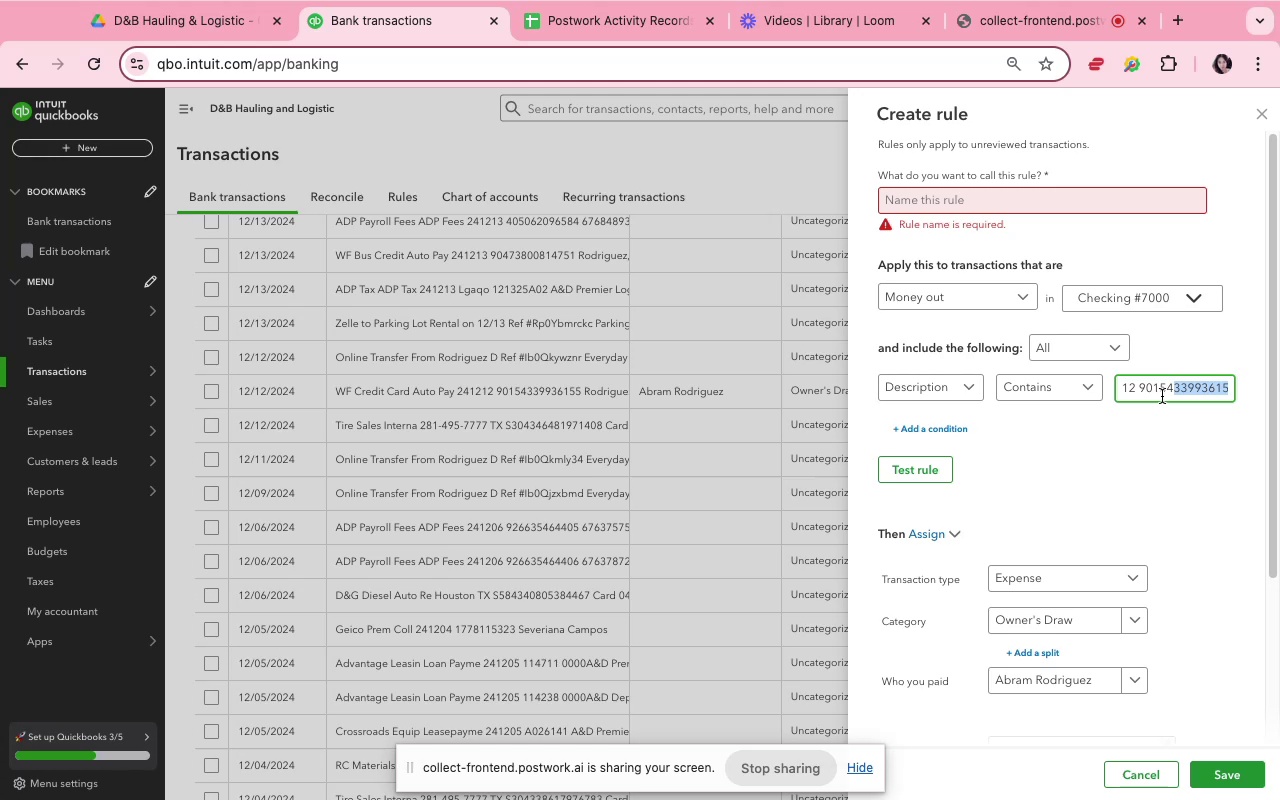 
left_click([1162, 396])
 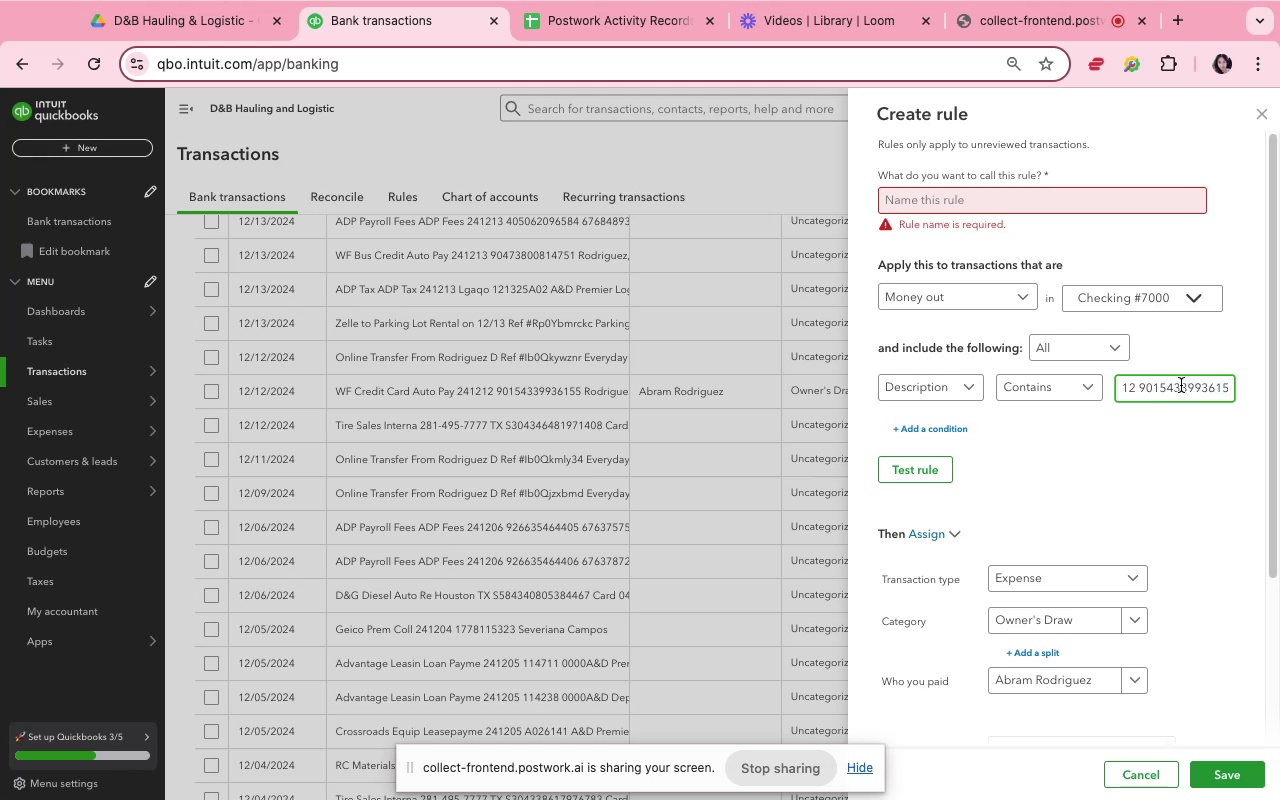 
left_click_drag(start_coordinate=[1182, 384], to_coordinate=[1093, 380])
 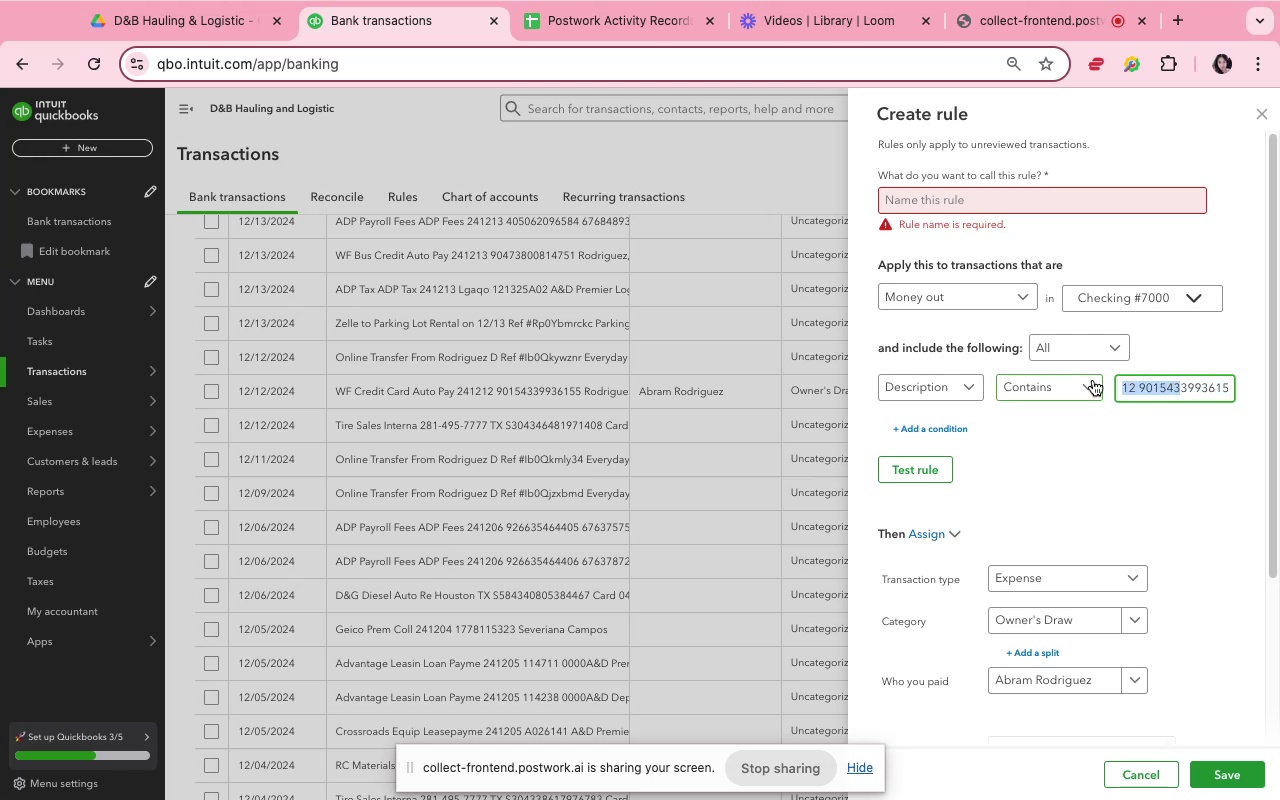 
key(Backspace)
 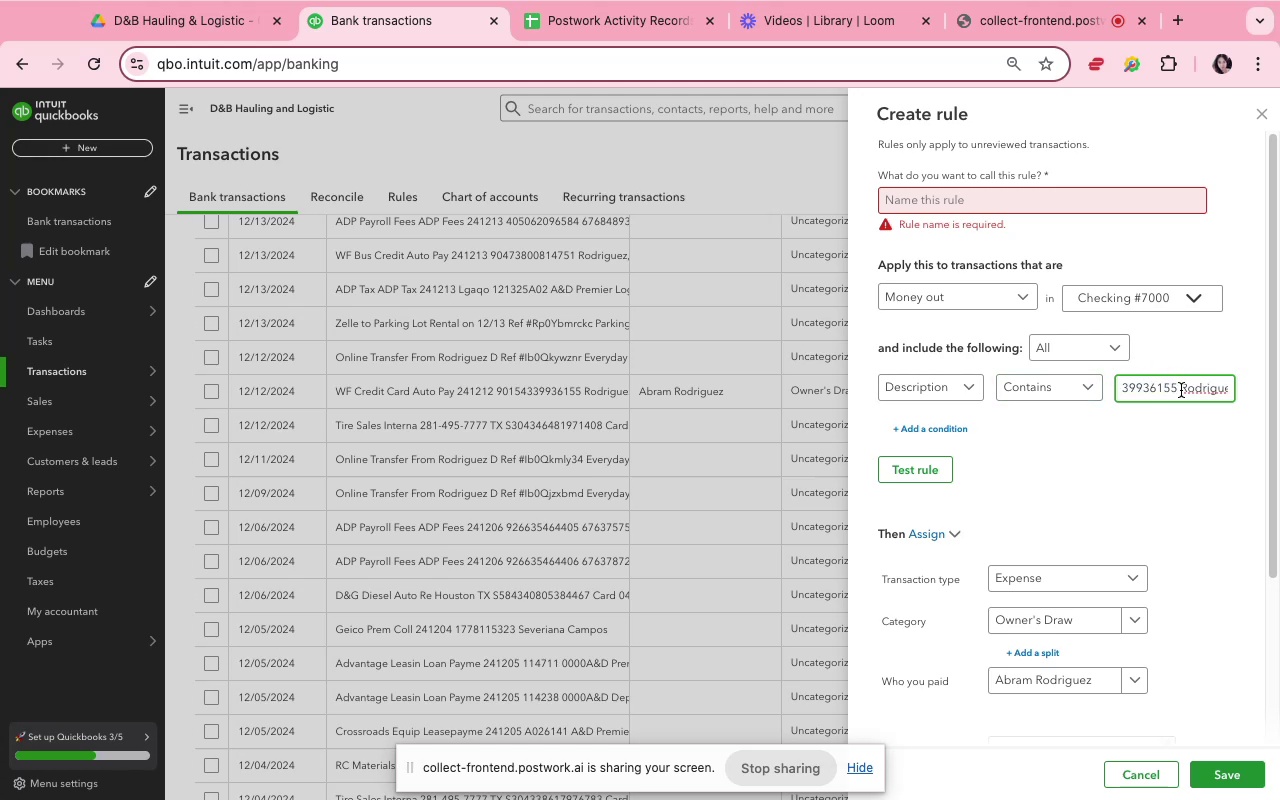 
left_click_drag(start_coordinate=[1182, 390], to_coordinate=[1091, 393])
 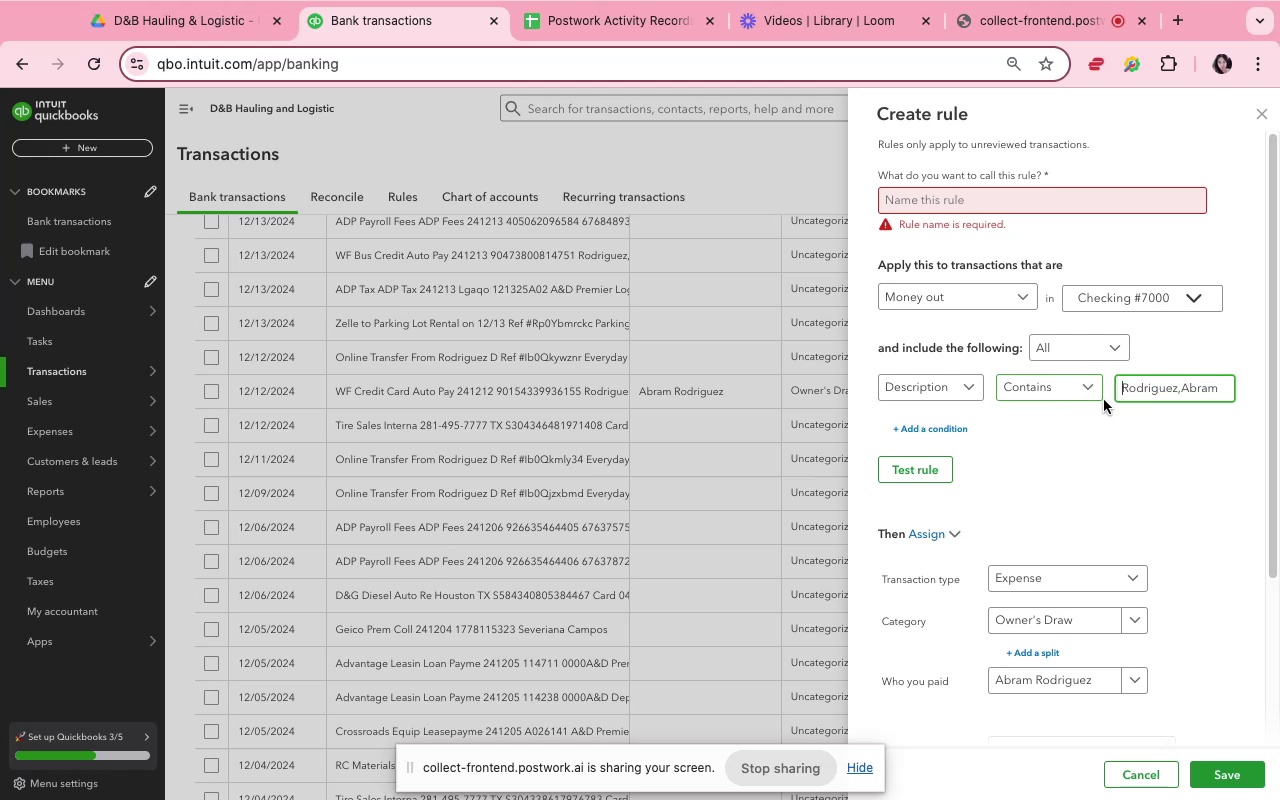 
key(Backspace)
 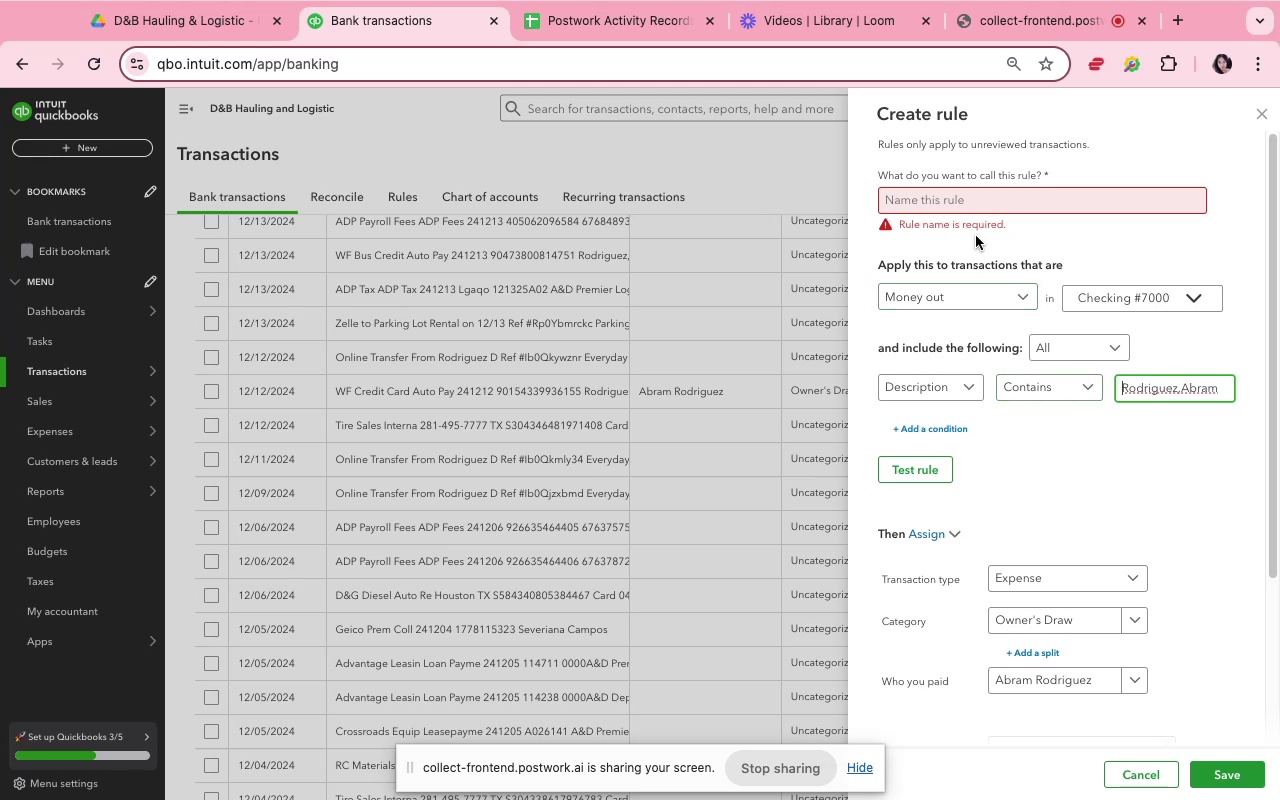 
left_click([972, 211])
 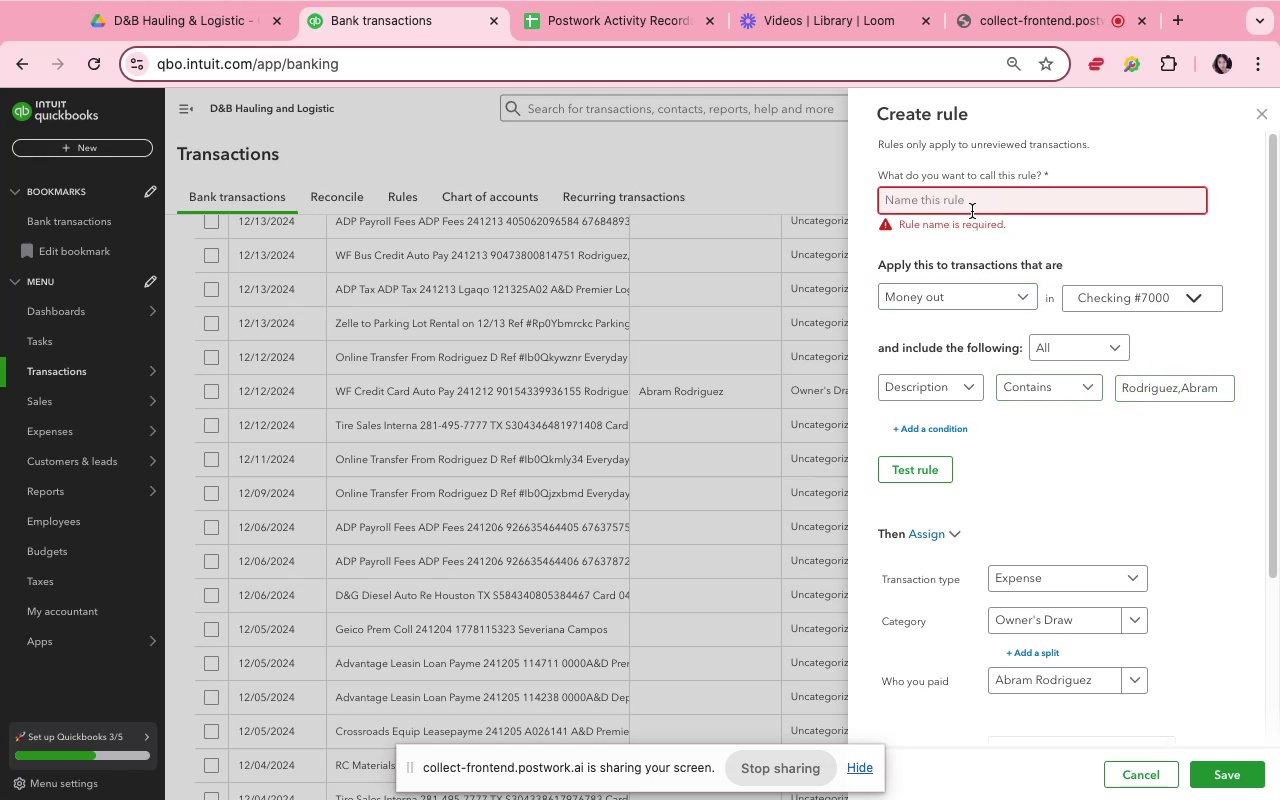 
type(aram)
 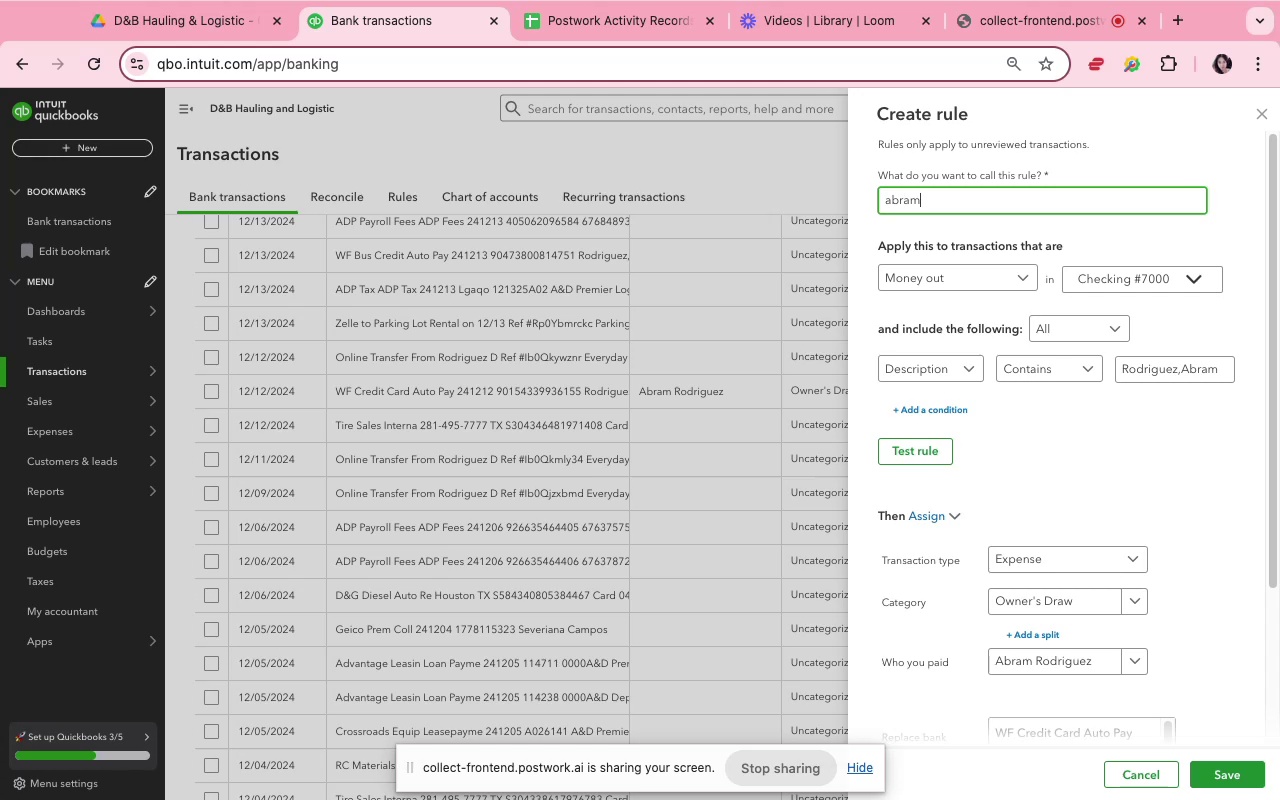 
hold_key(key=B, duration=0.36)
 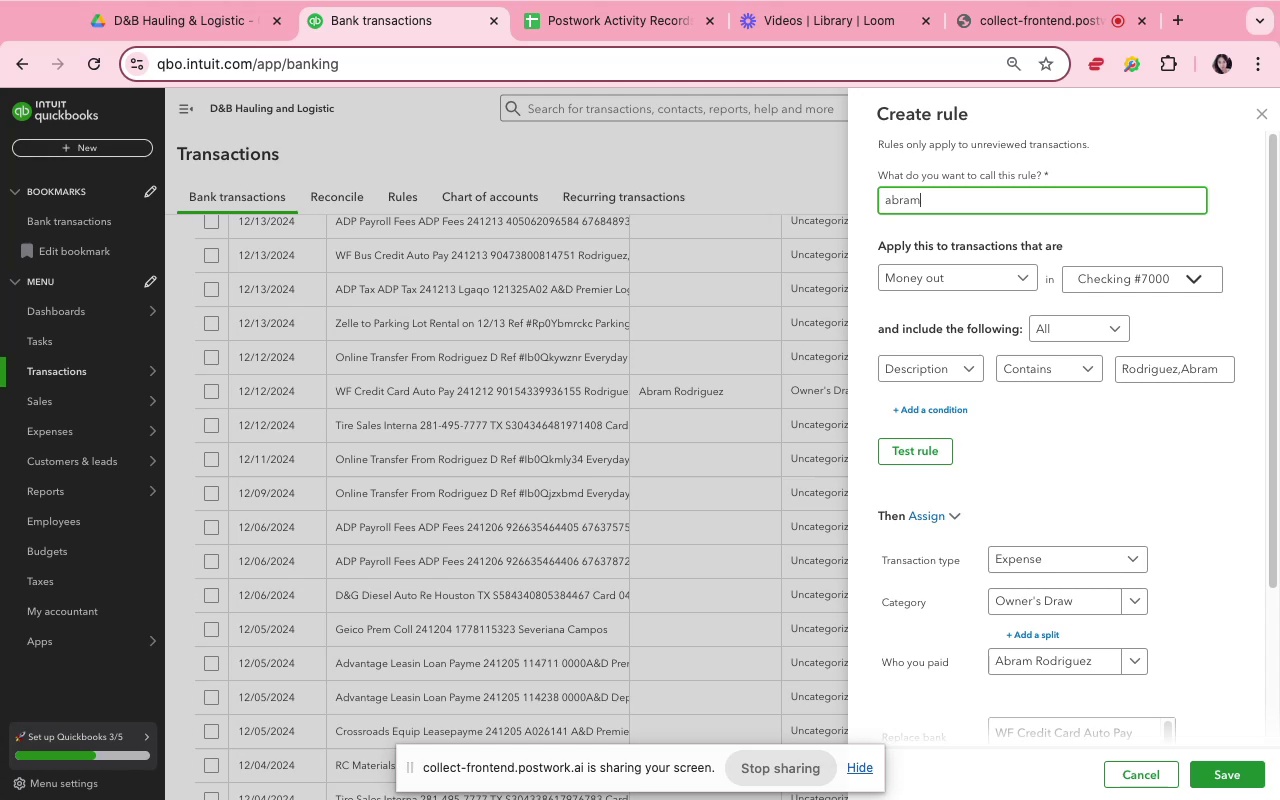 
hold_key(key=Space, duration=0.32)
 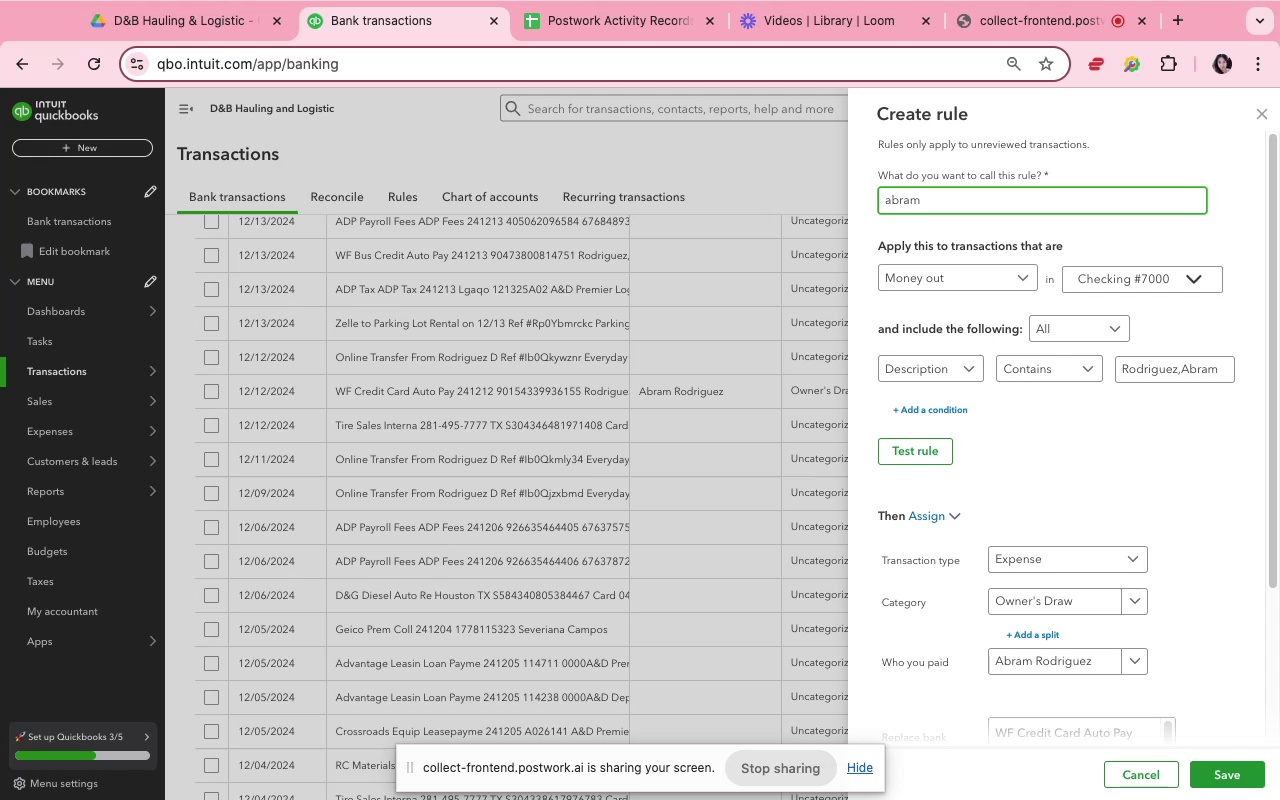 
type(draw)
 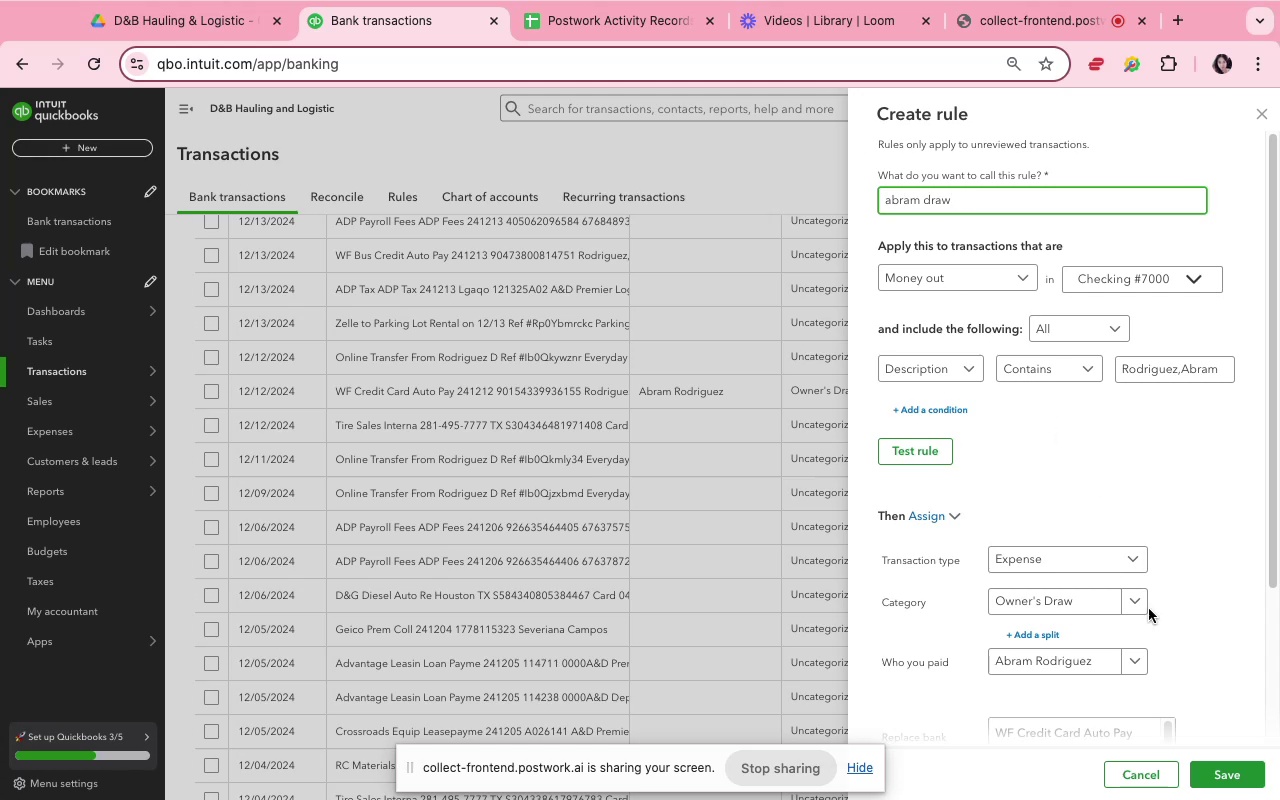 
scroll: coordinate [1161, 639], scroll_direction: down, amount: 22.0
 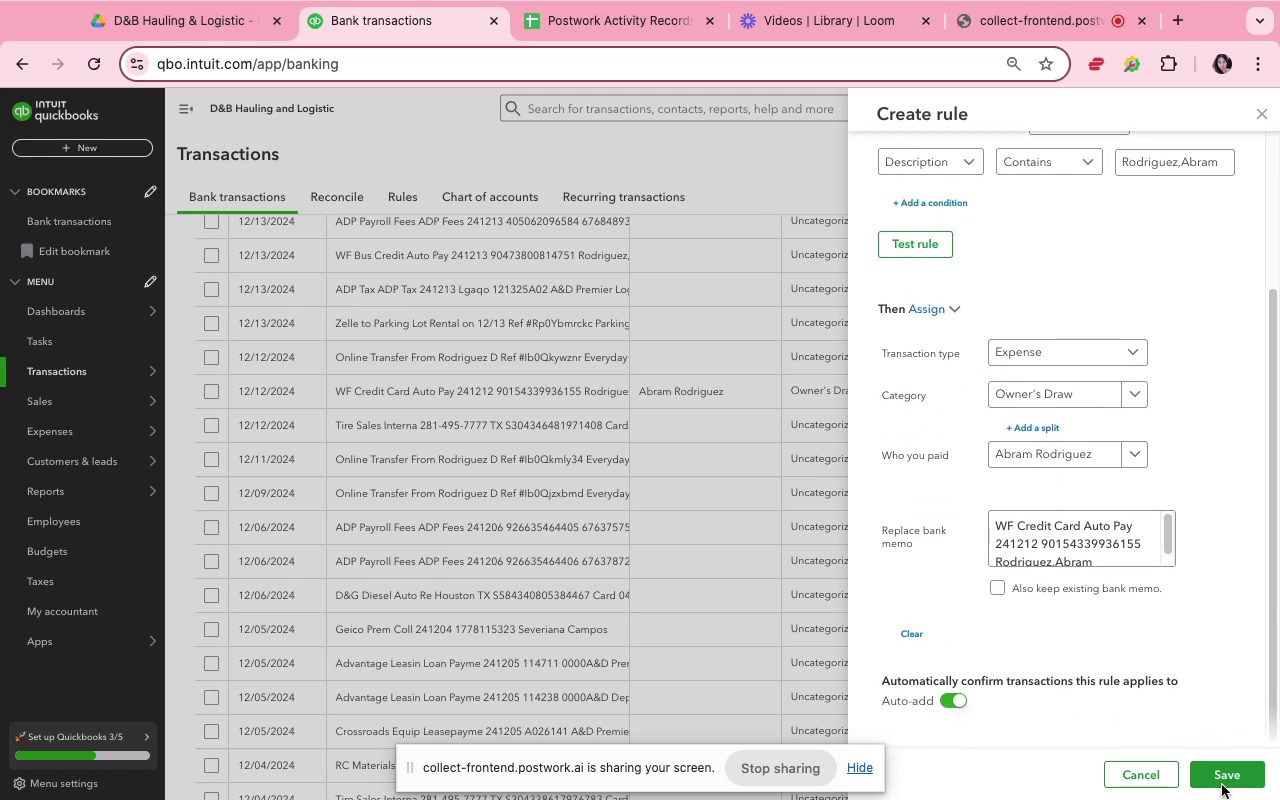 
left_click([1220, 779])
 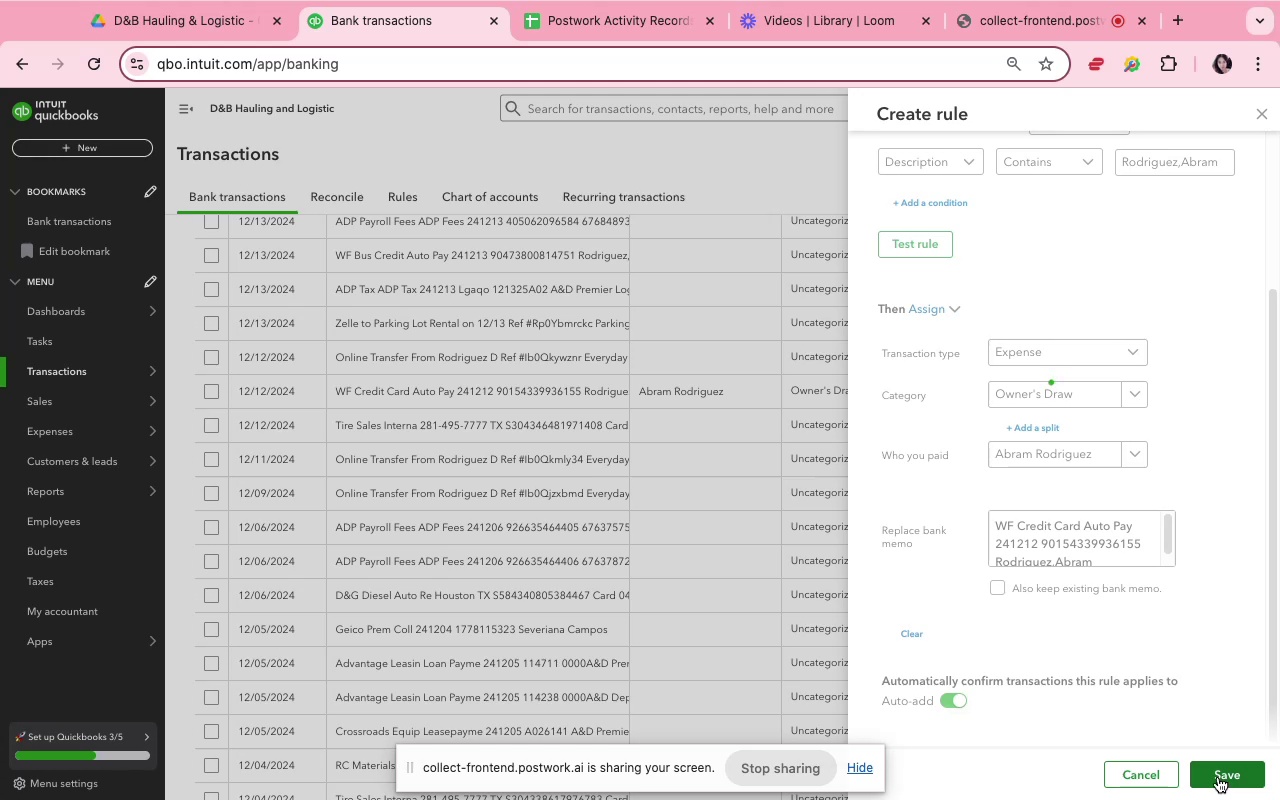 
wait(9.32)
 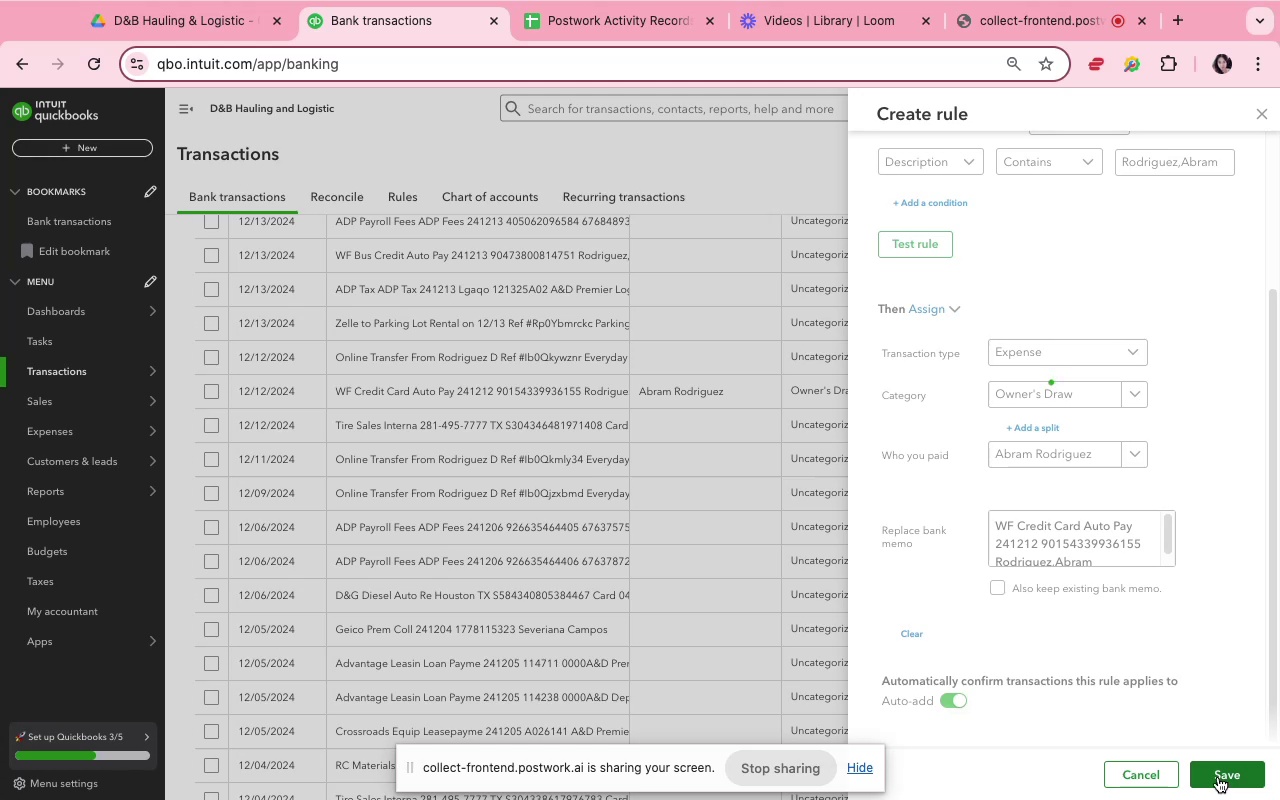 
scroll: coordinate [684, 436], scroll_direction: up, amount: 29.0
 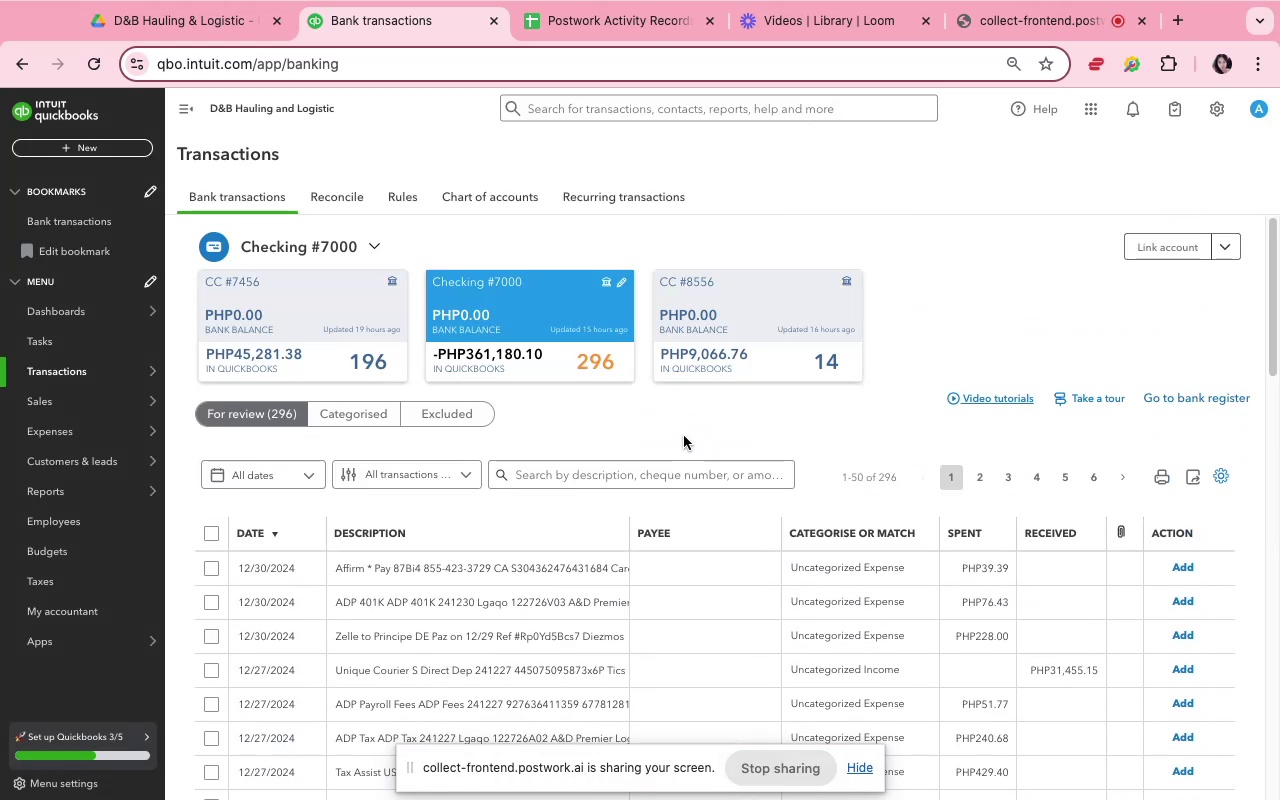 
scroll: coordinate [684, 437], scroll_direction: down, amount: 15.0
 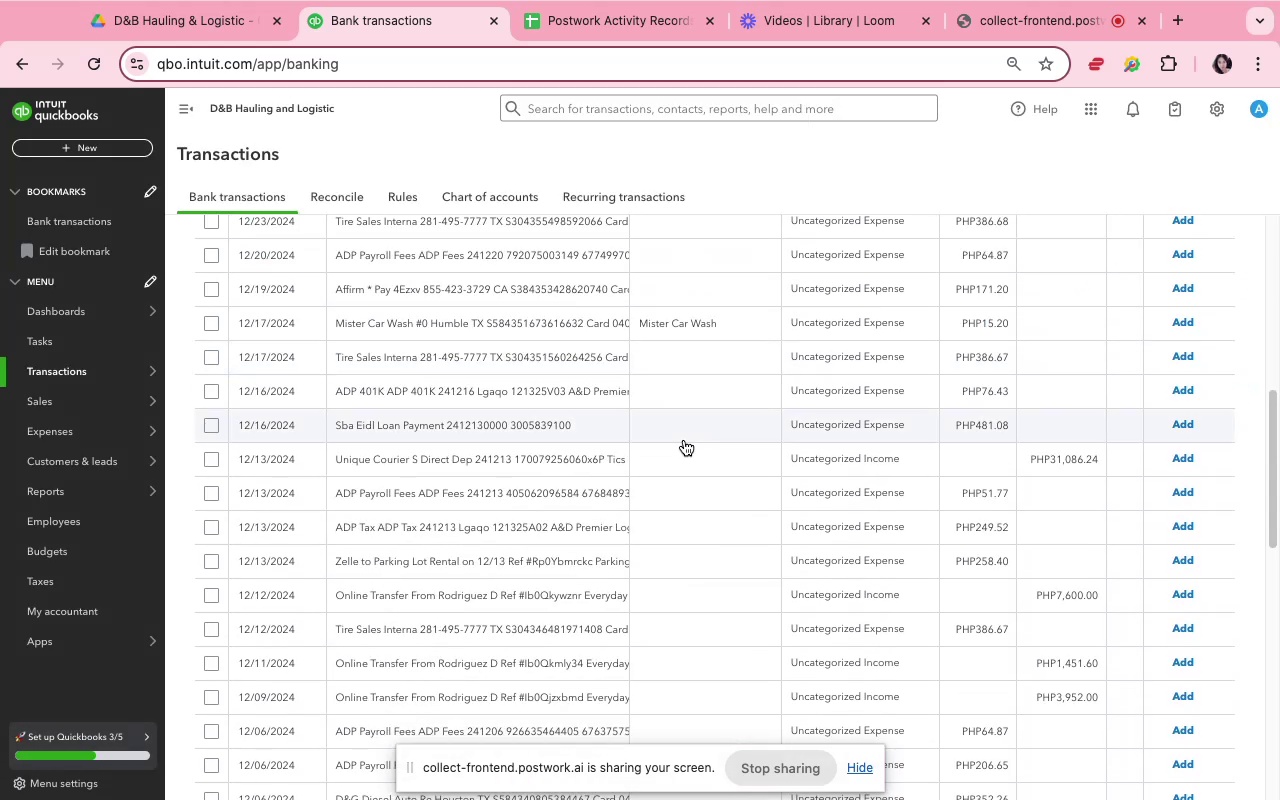 
scroll: coordinate [684, 440], scroll_direction: up, amount: 16.0
 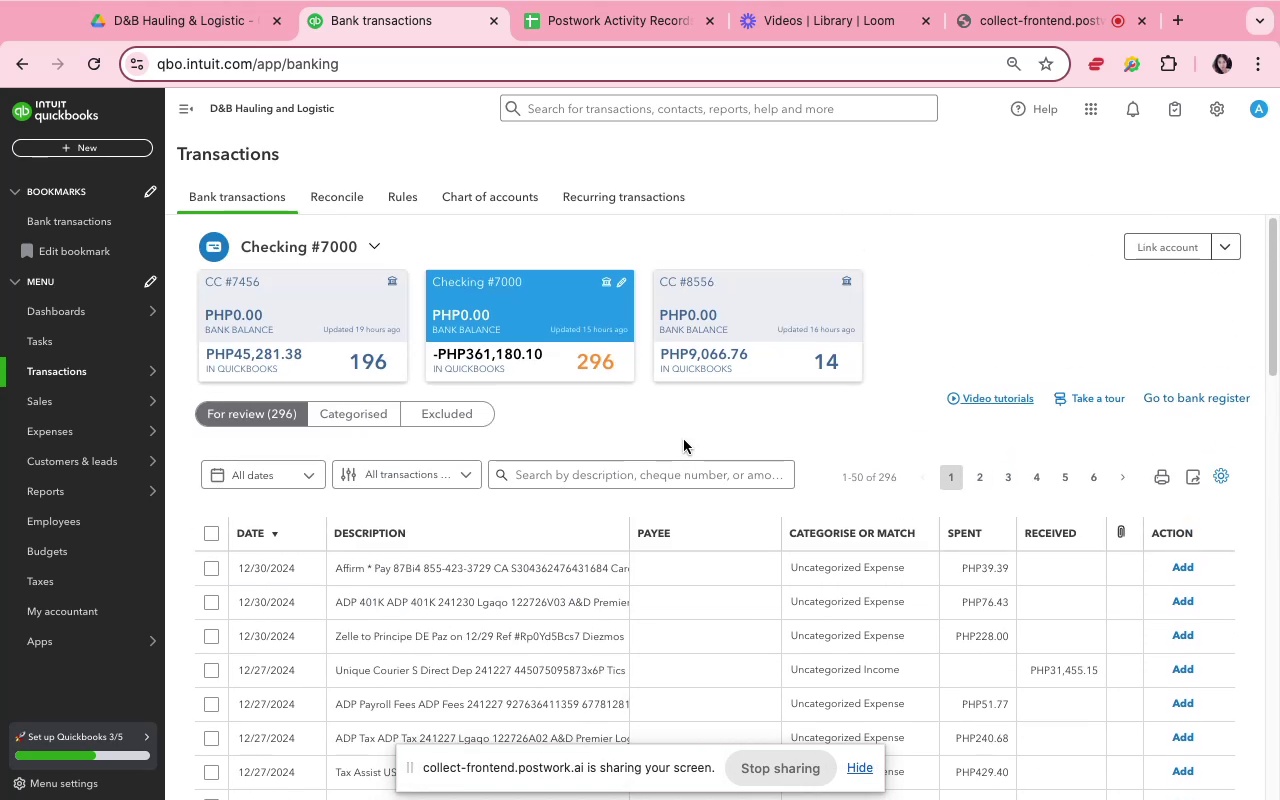 
scroll: coordinate [684, 440], scroll_direction: down, amount: 10.0
 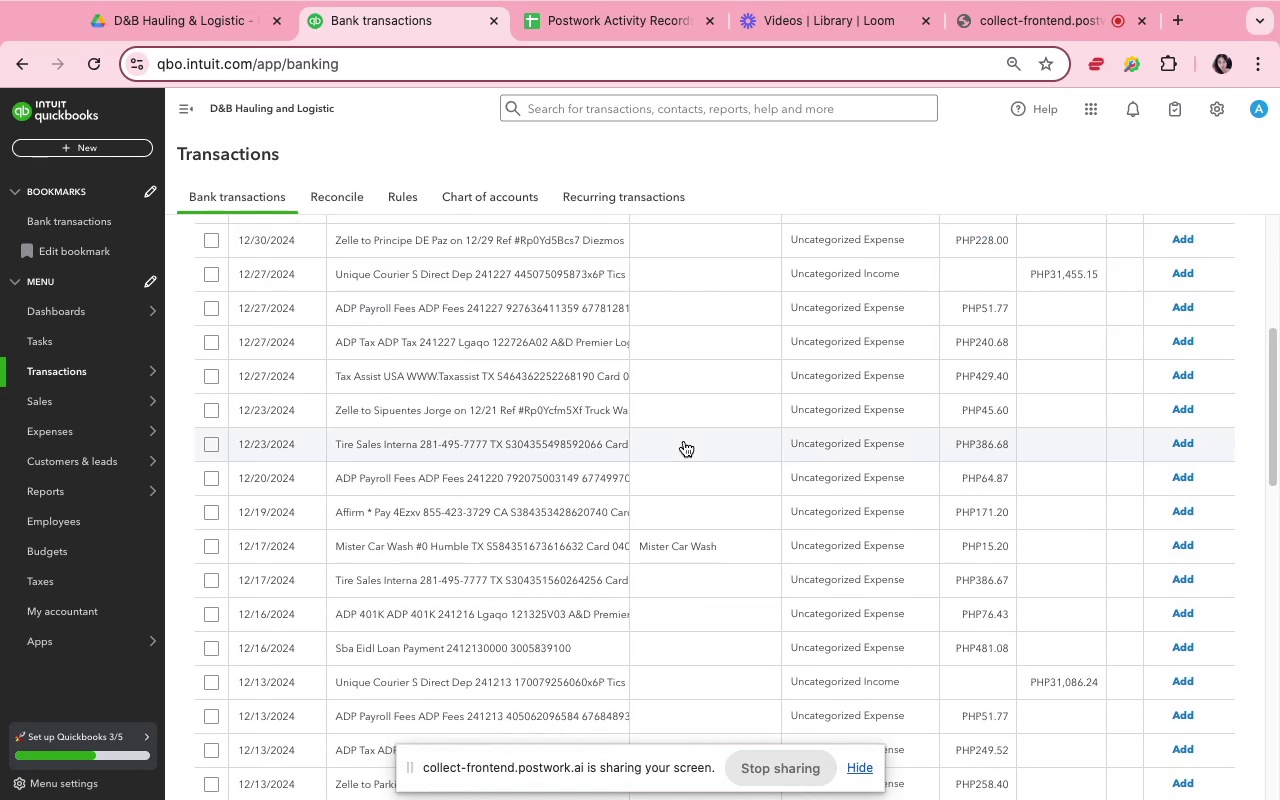 
scroll: coordinate [684, 441], scroll_direction: up, amount: 4.0
 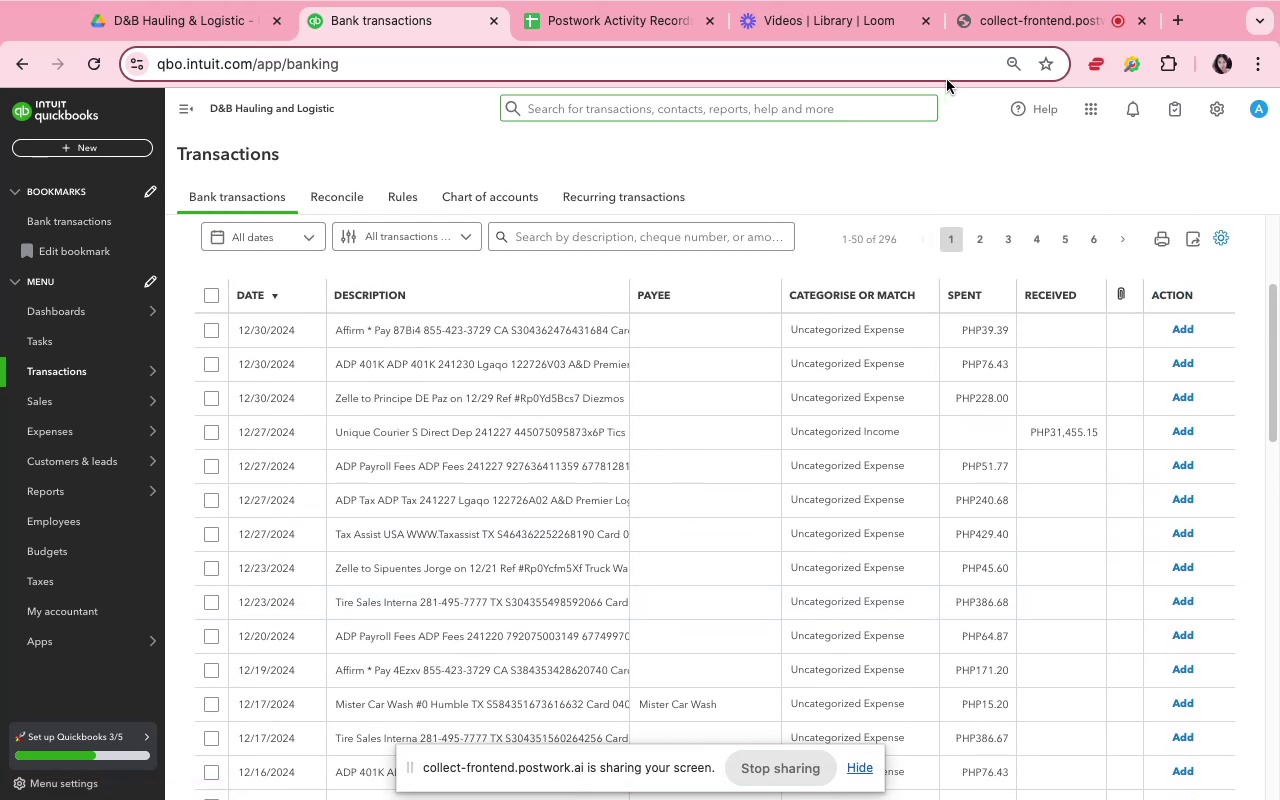 
left_click([997, 26])
 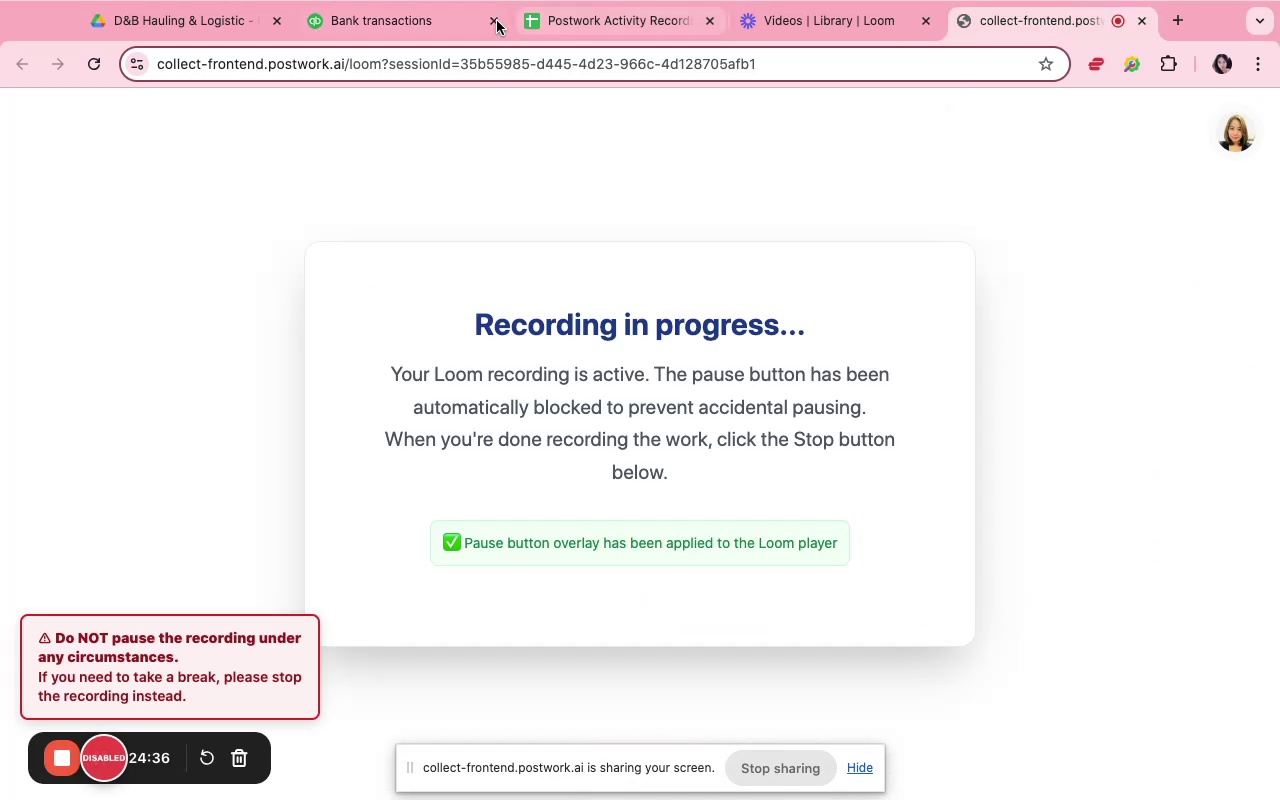 
left_click([410, 29])
 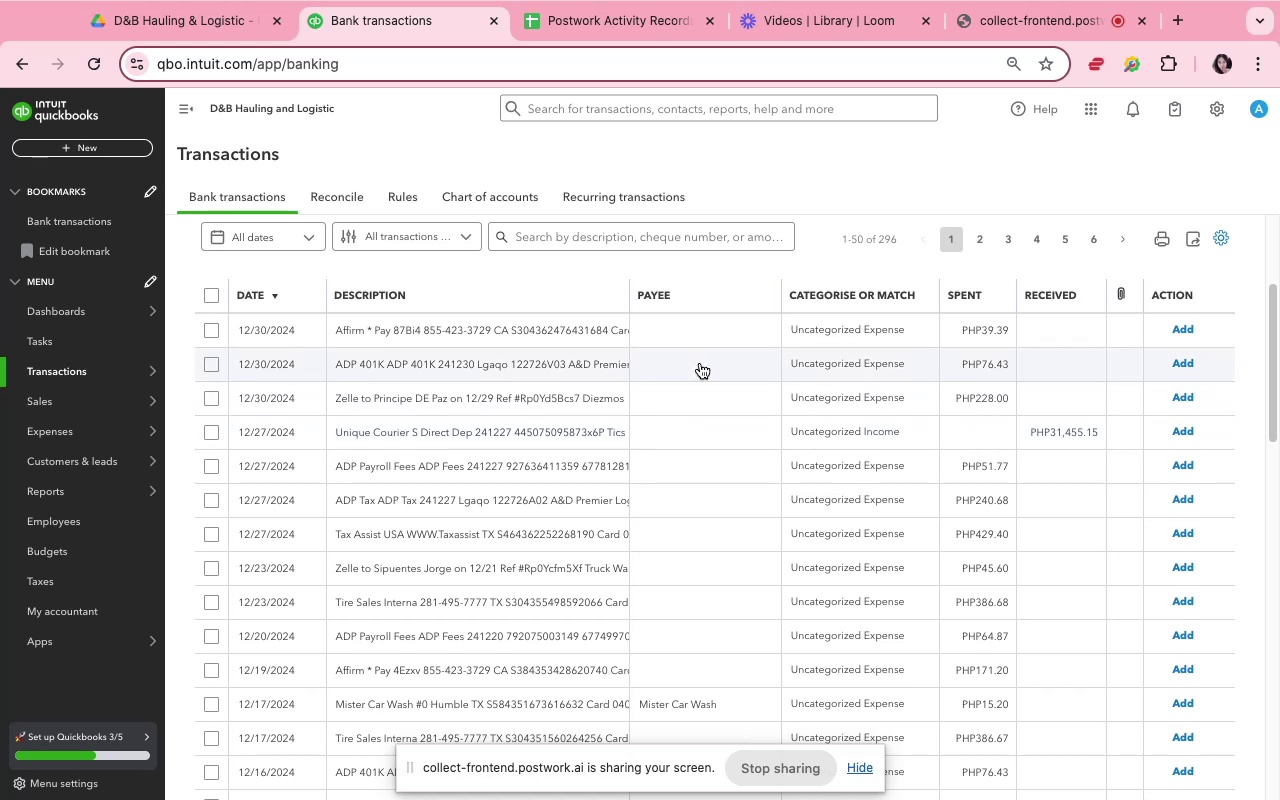 
wait(7.01)
 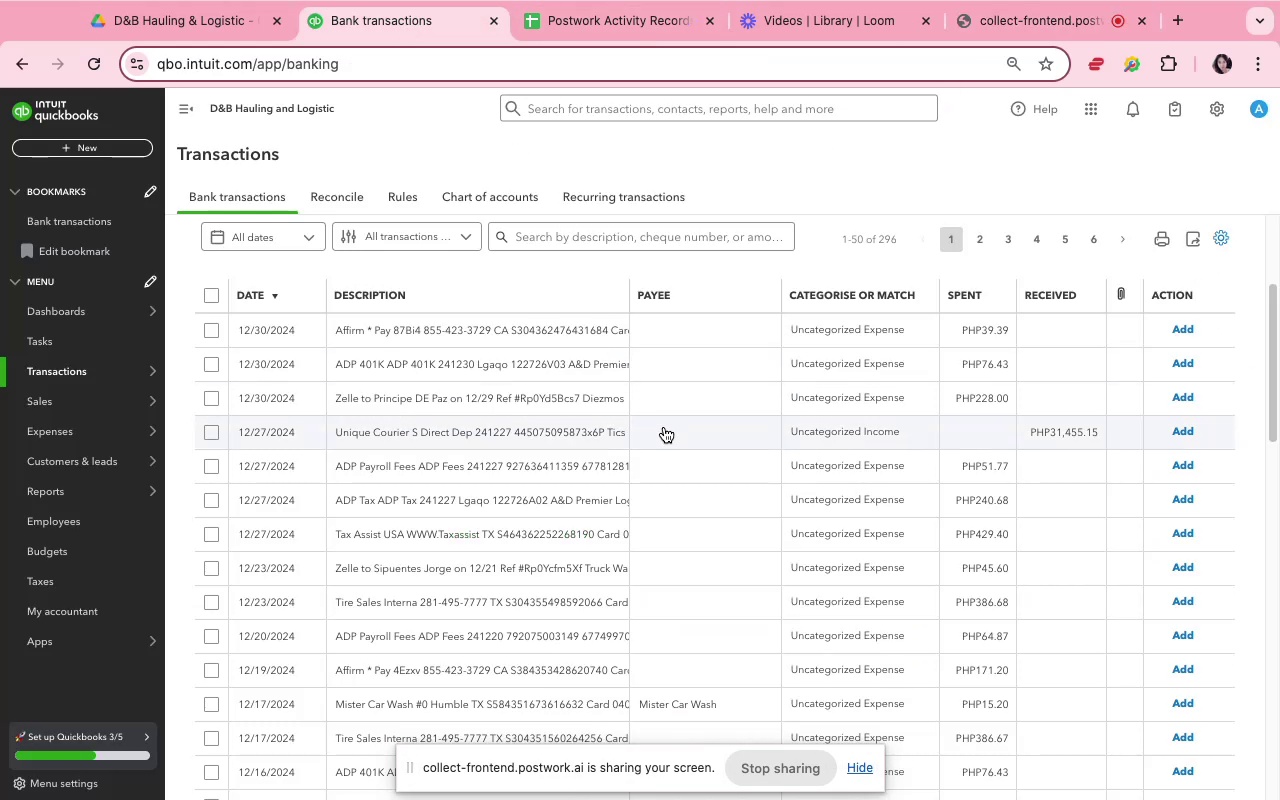 
scroll: coordinate [691, 403], scroll_direction: down, amount: 4.0
 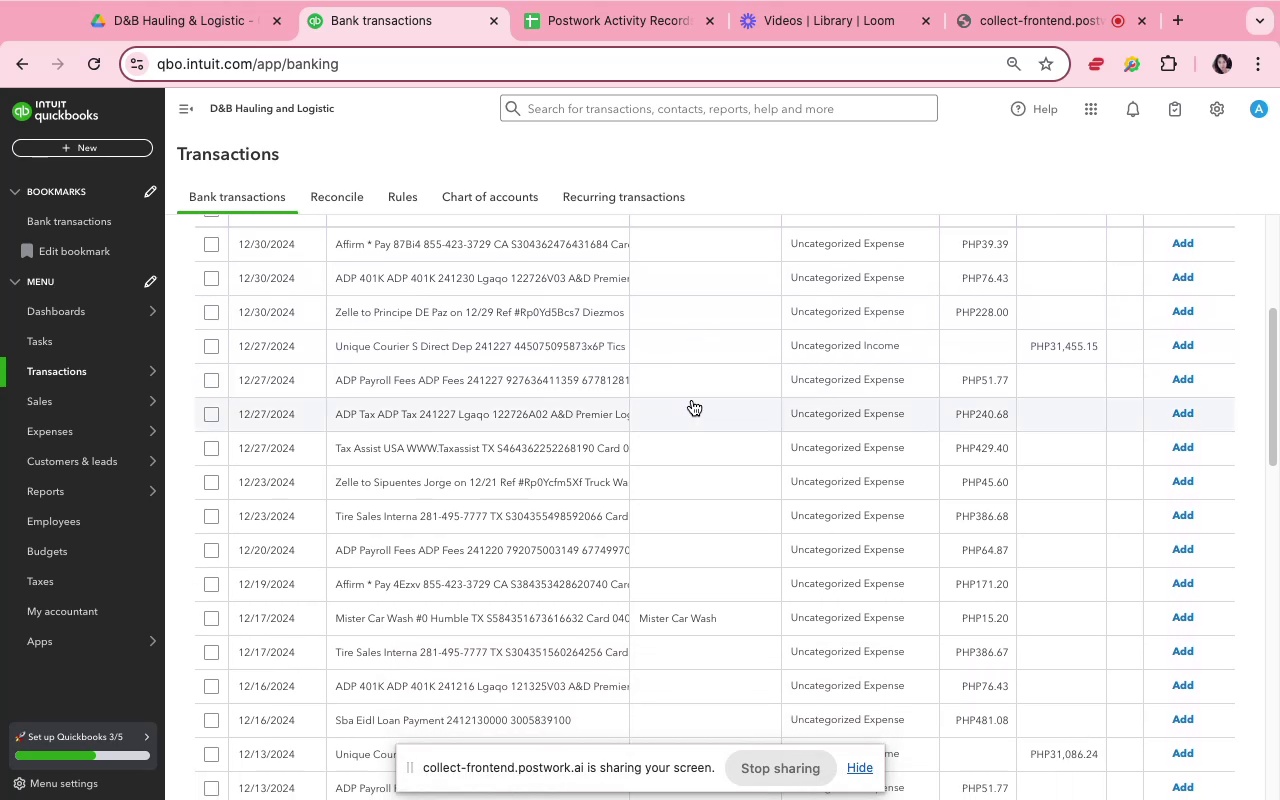 
scroll: coordinate [692, 400], scroll_direction: up, amount: 2.0
 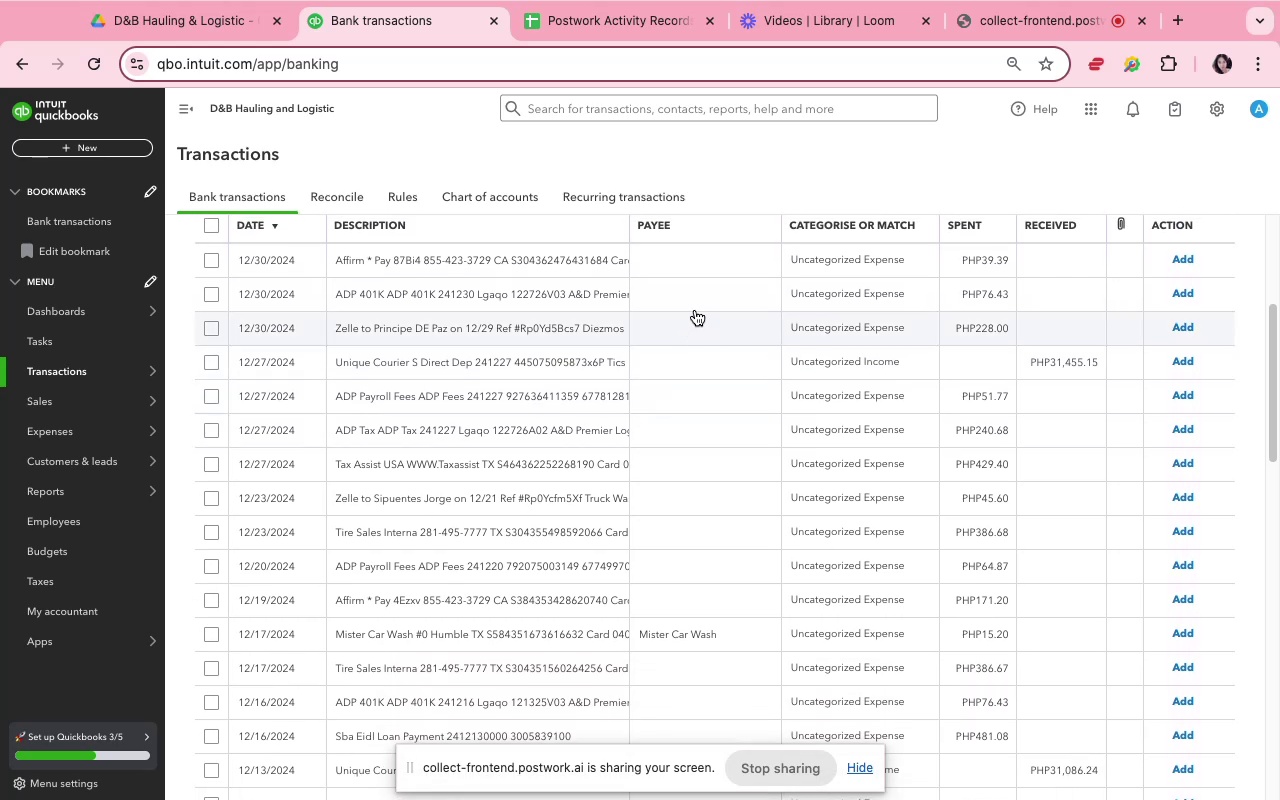 
left_click([697, 296])
 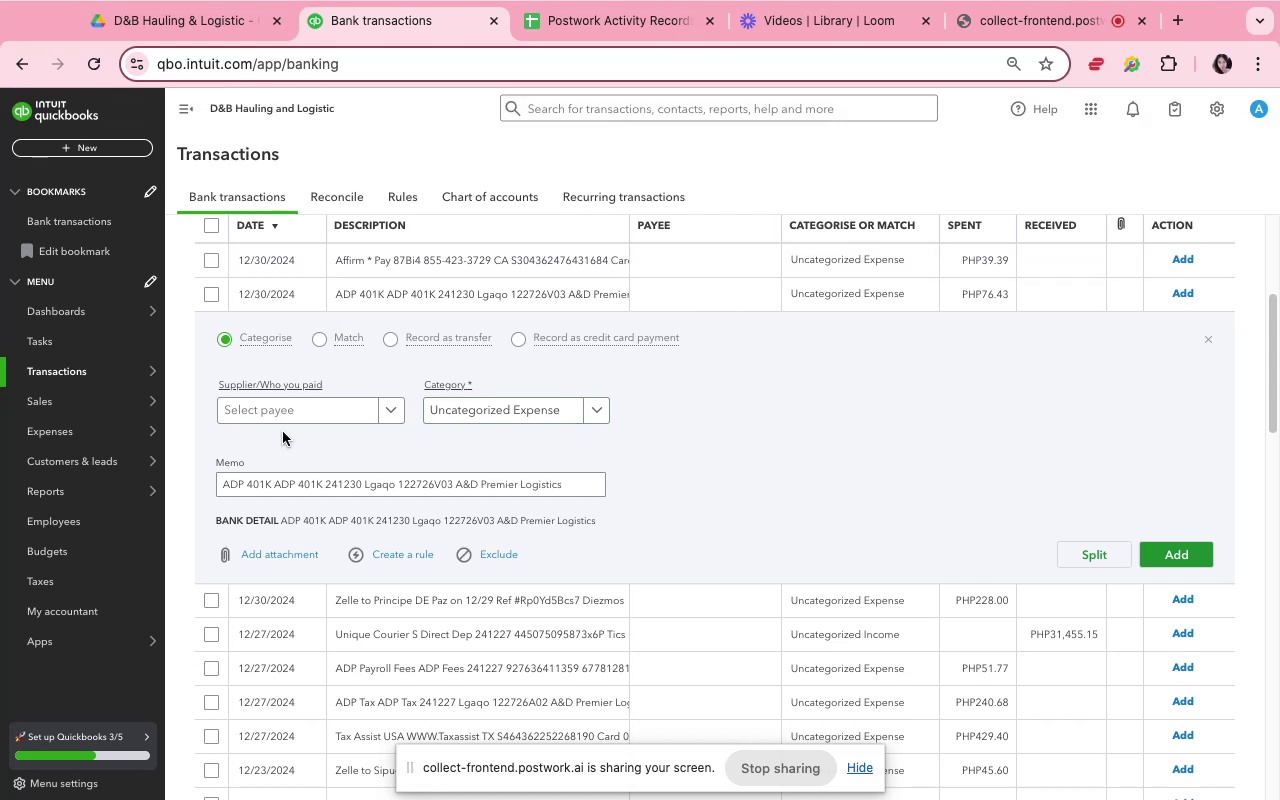 
left_click([298, 398])
 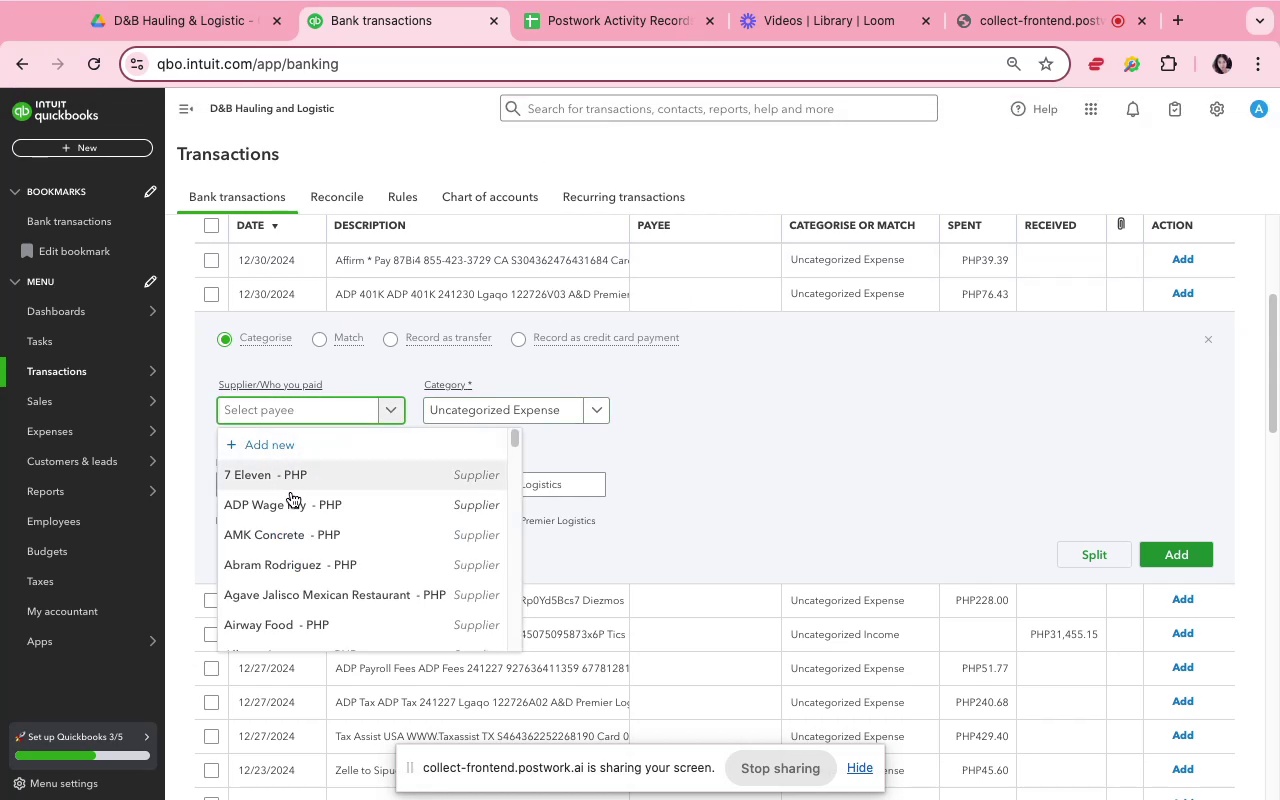 
left_click([293, 496])
 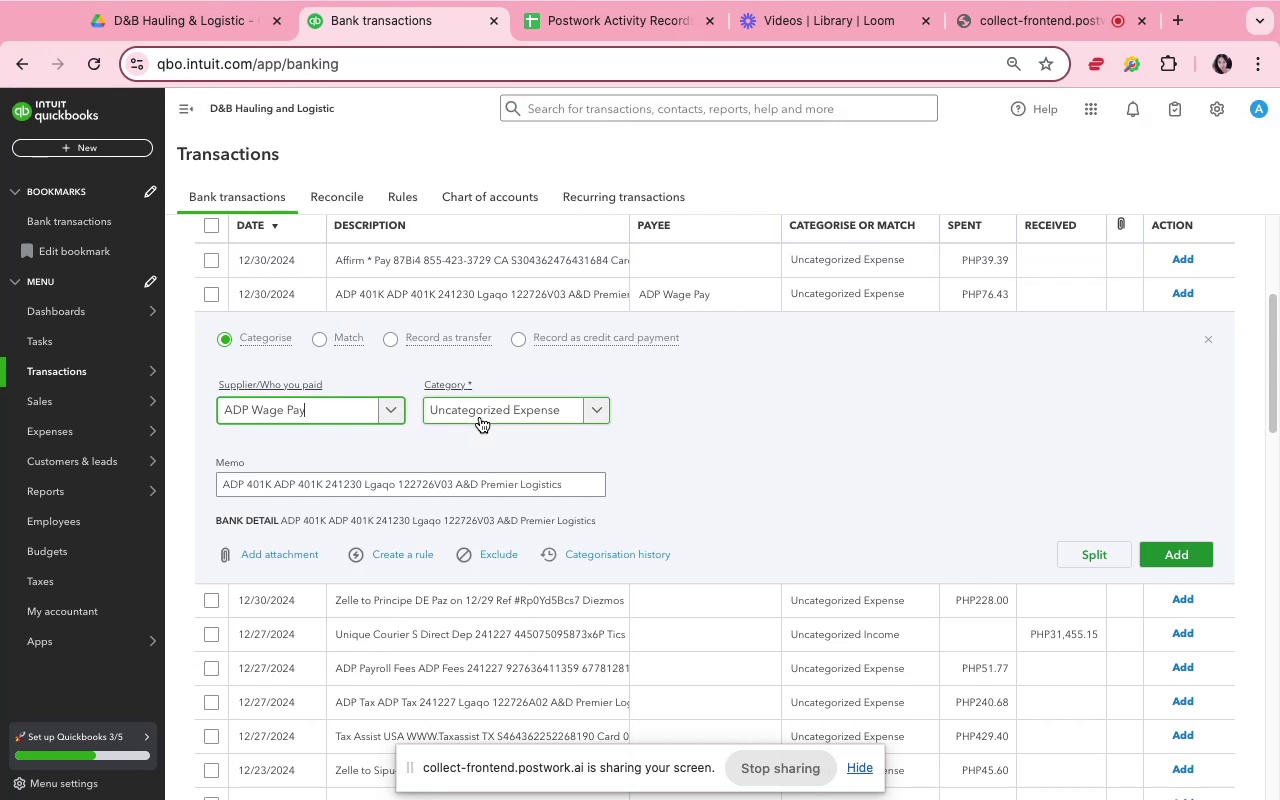 
left_click([480, 417])
 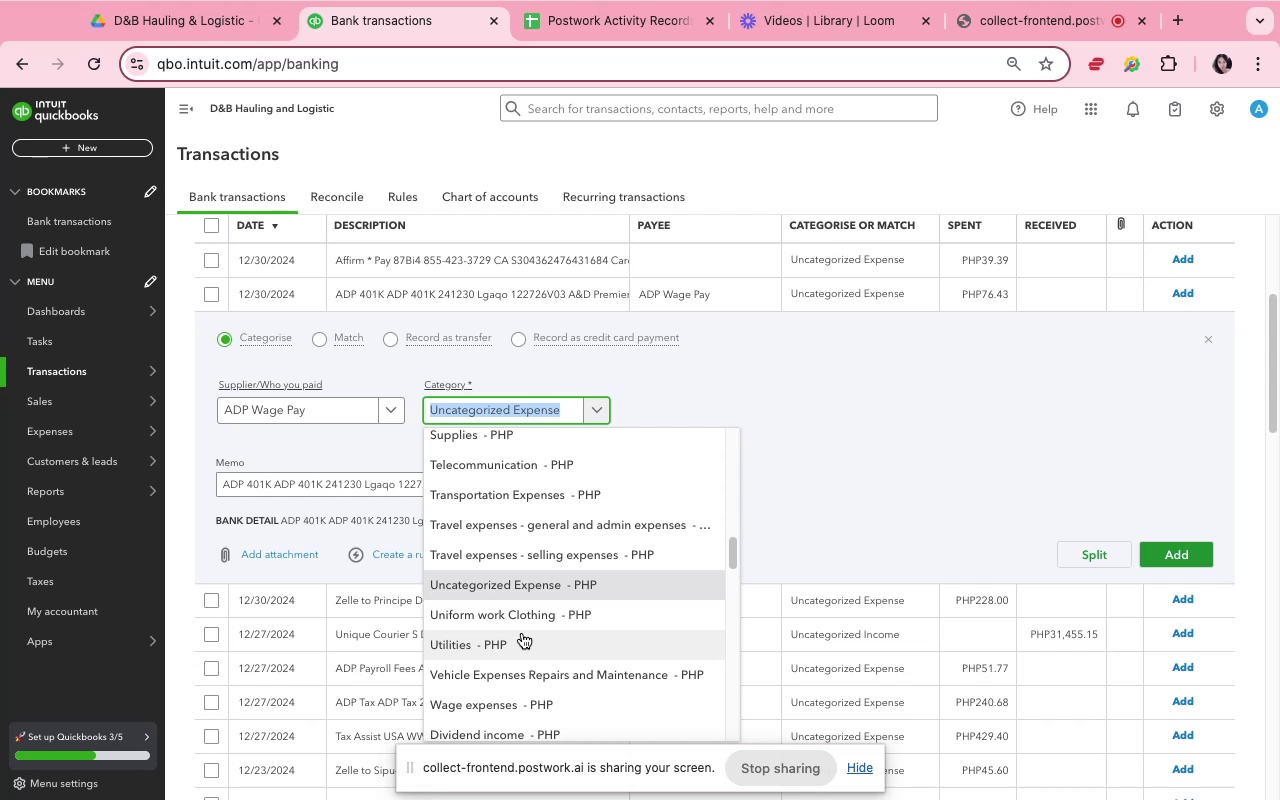 
wait(10.48)
 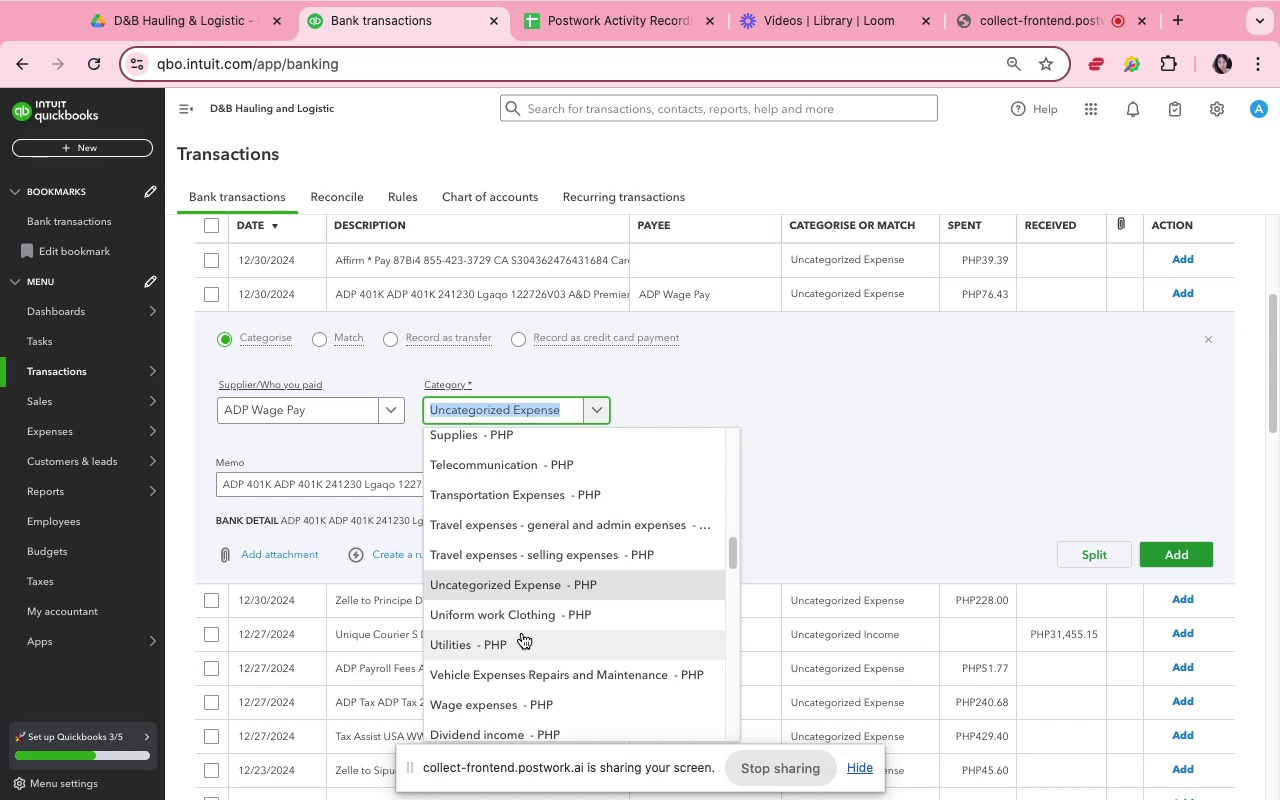 
key(P)
 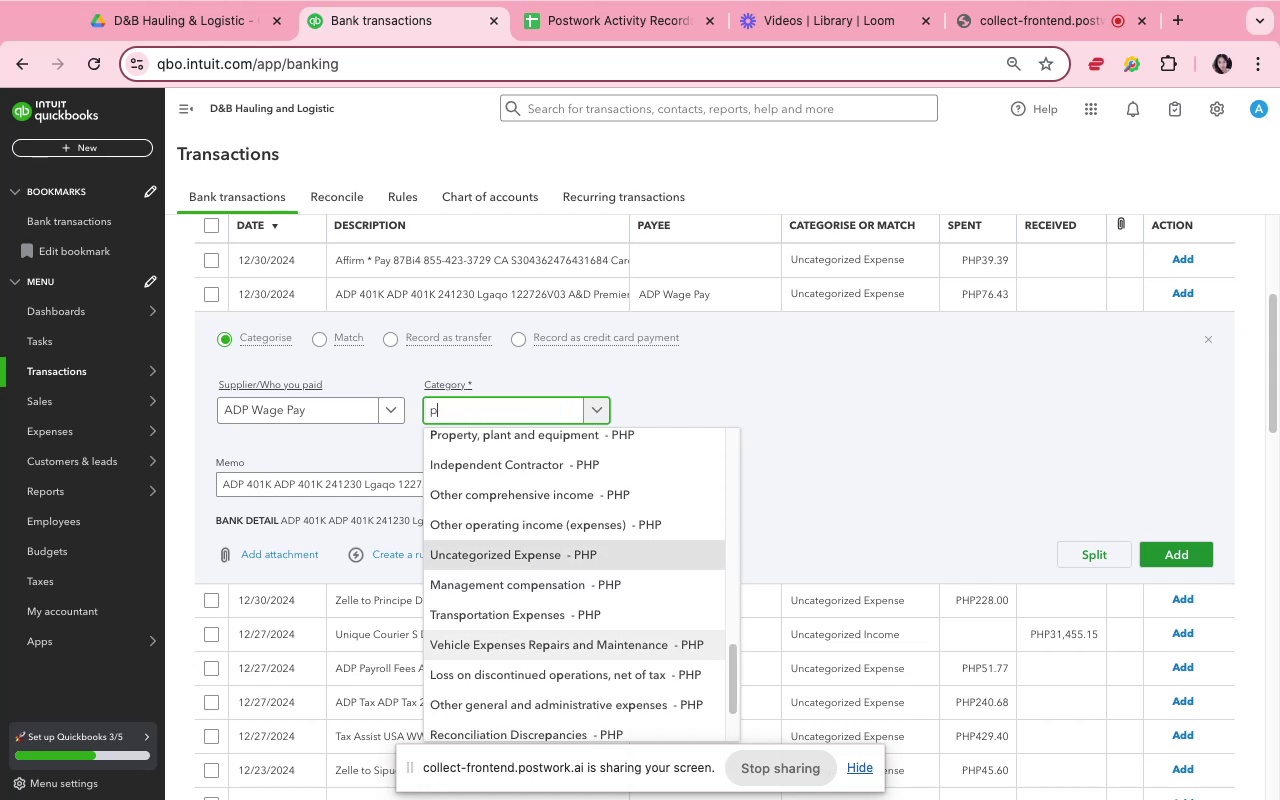 
key(Backslash)
 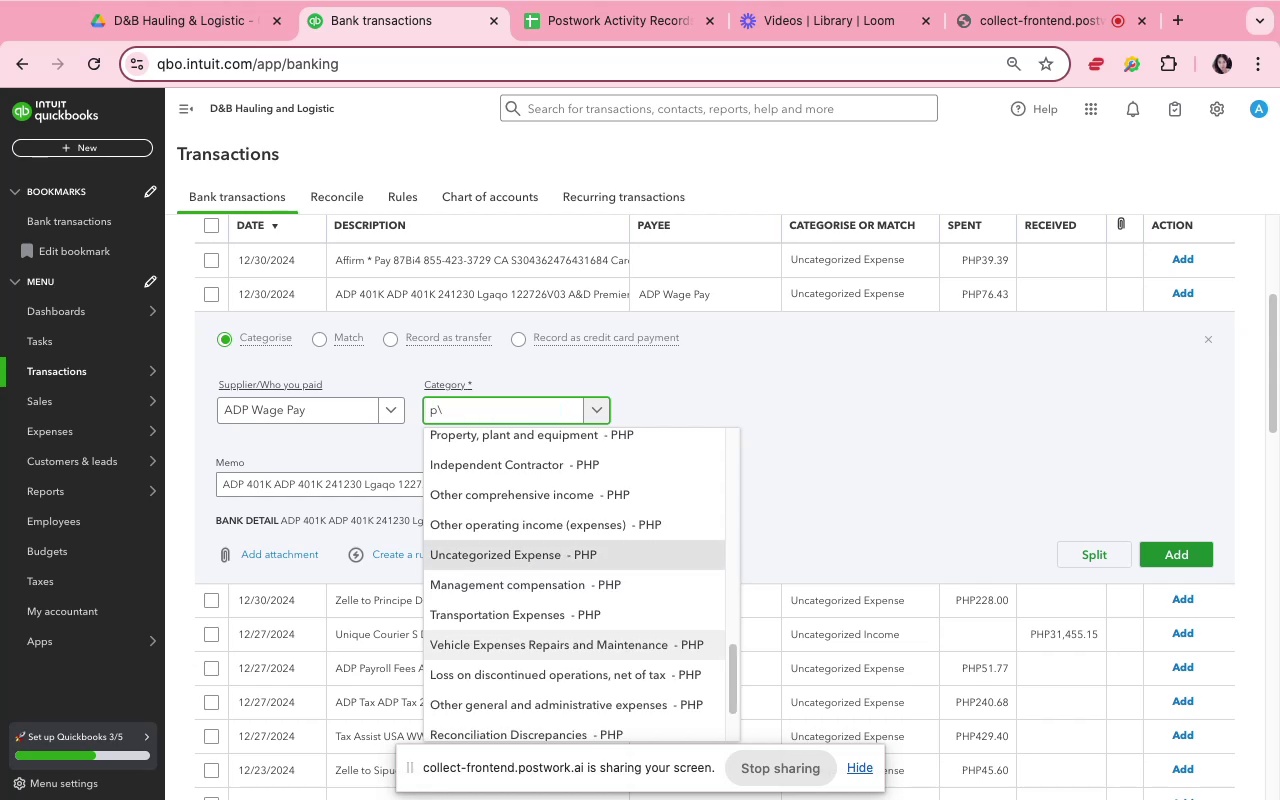 
key(Backspace)
 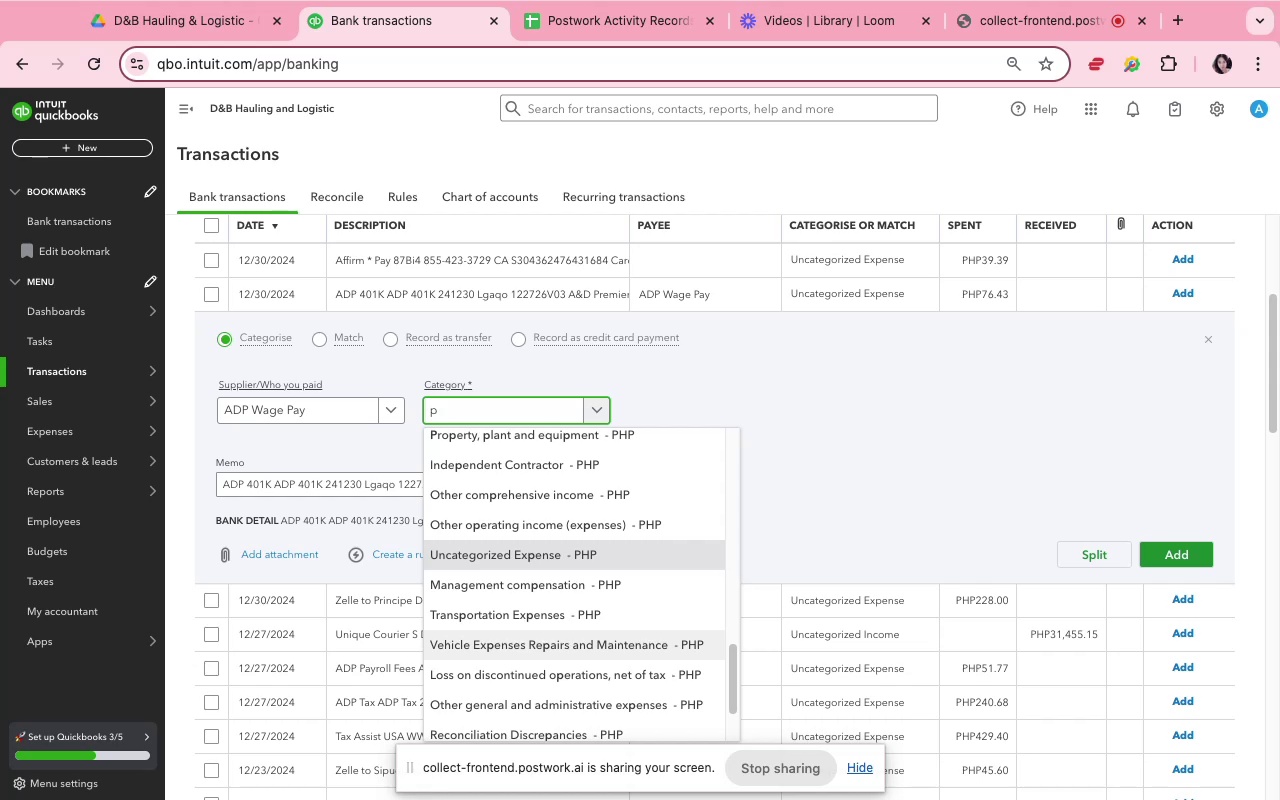 
key(Backspace)
 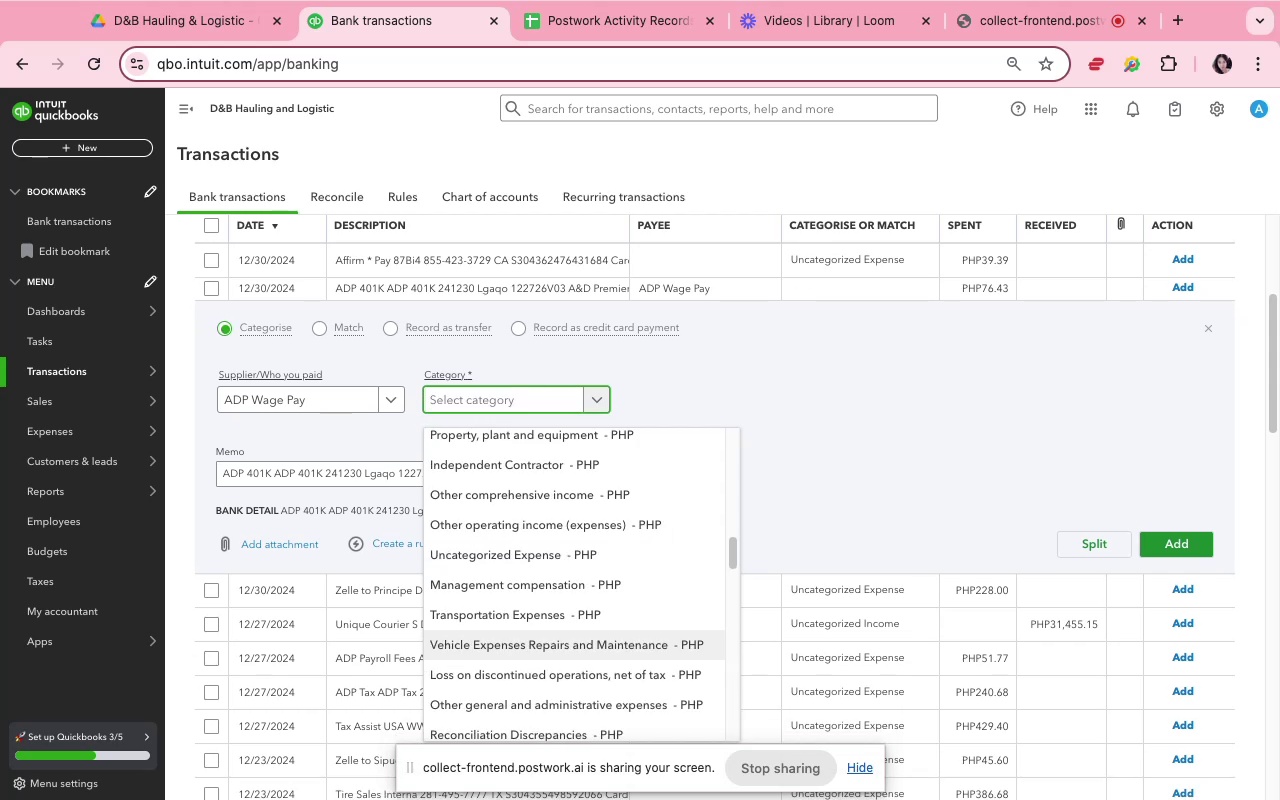 
wait(7.49)
 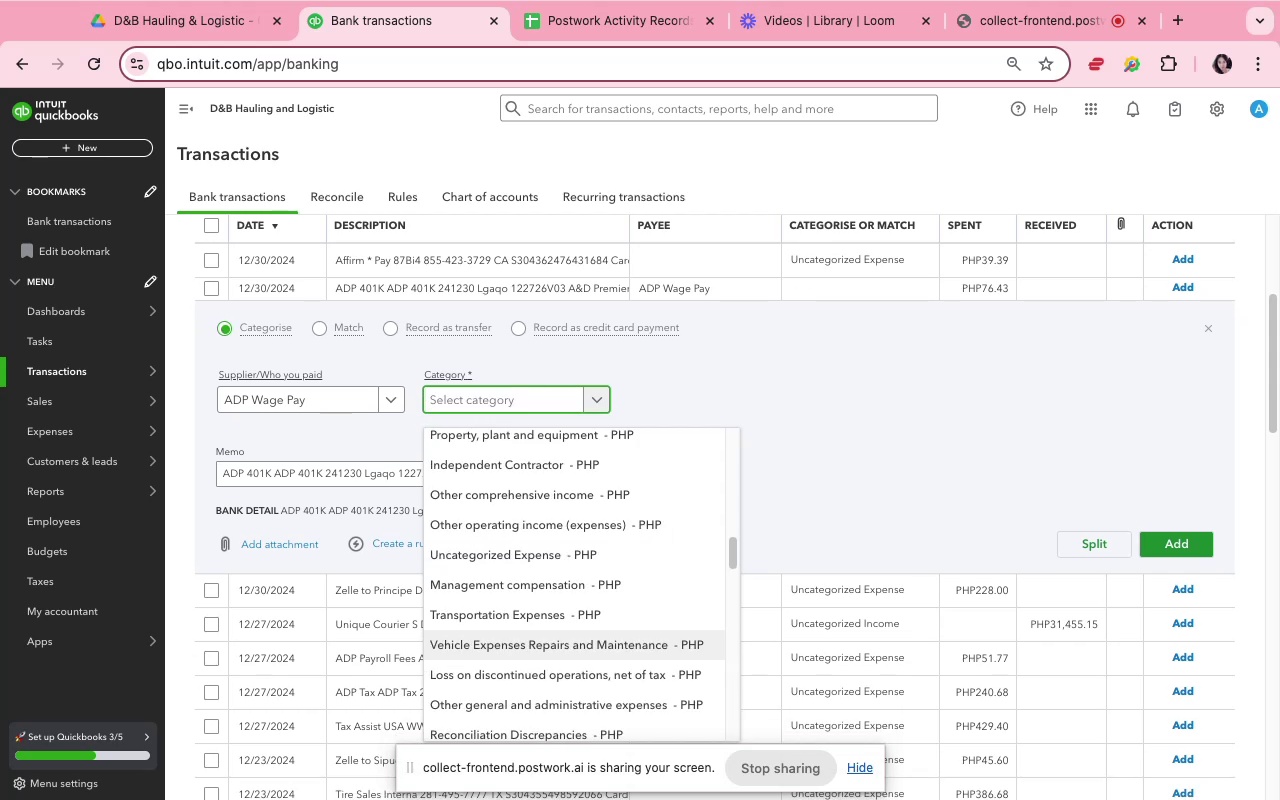 
type(pay)
 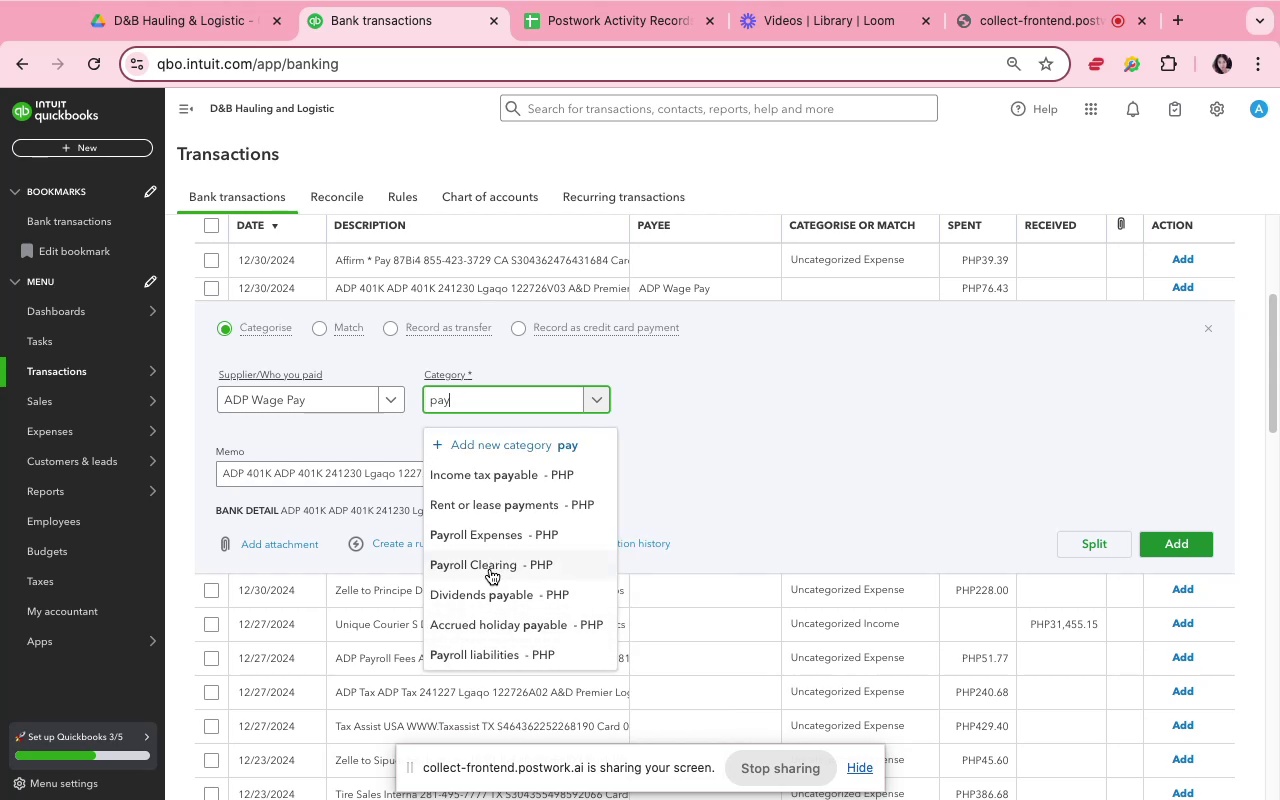 
wait(5.62)
 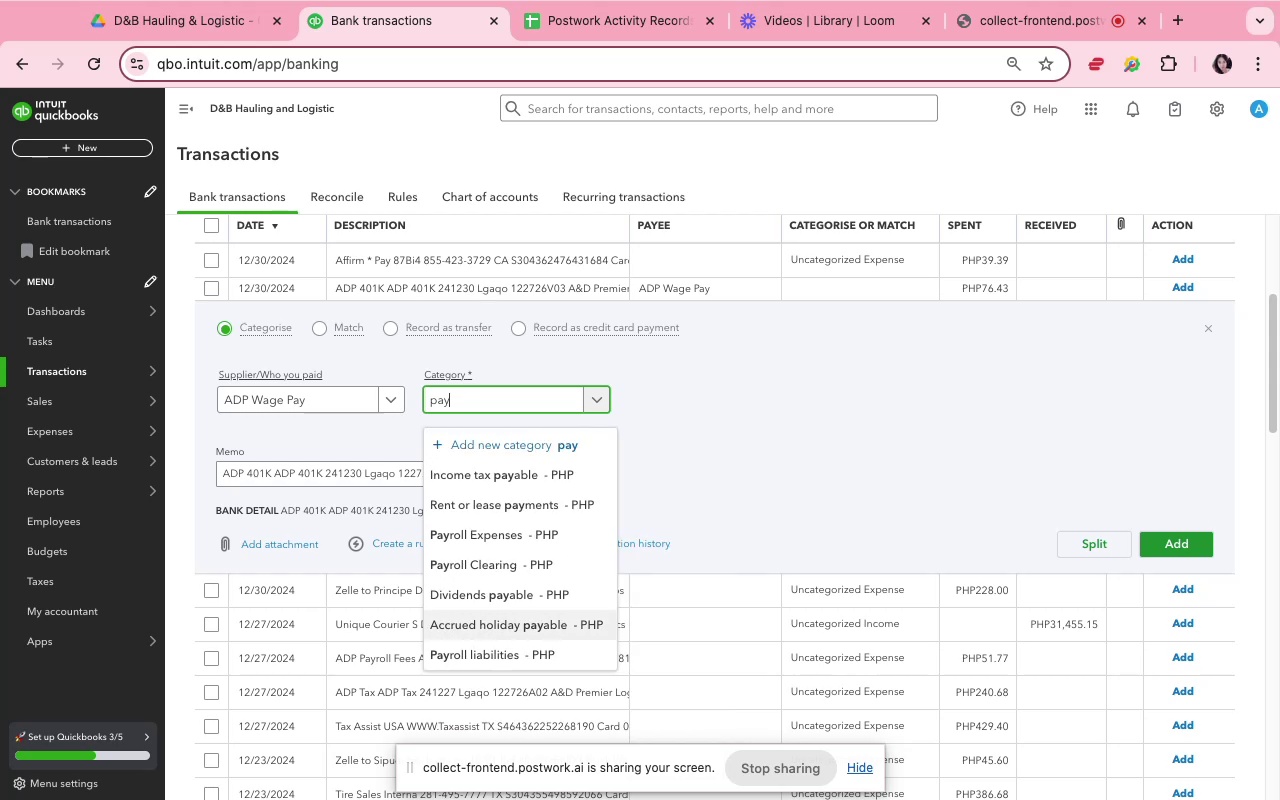 
left_click([487, 535])
 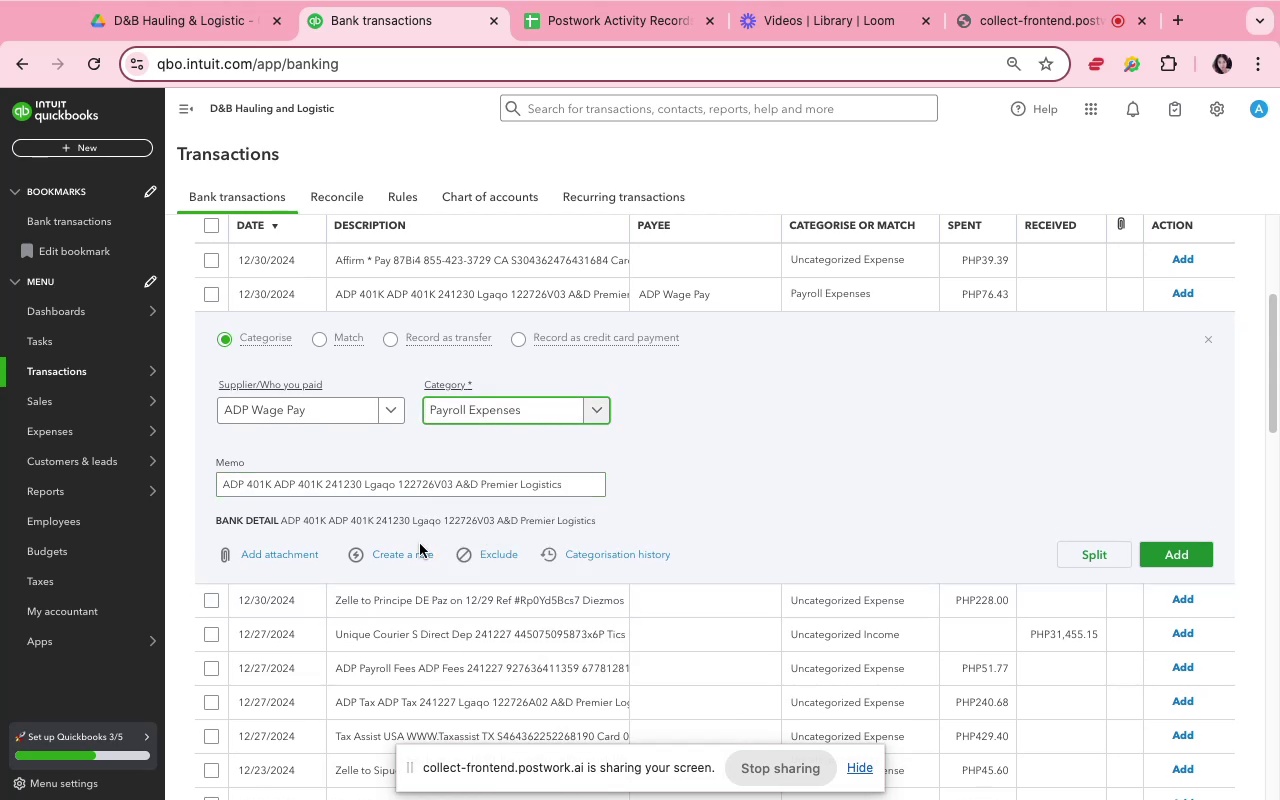 
left_click([406, 551])
 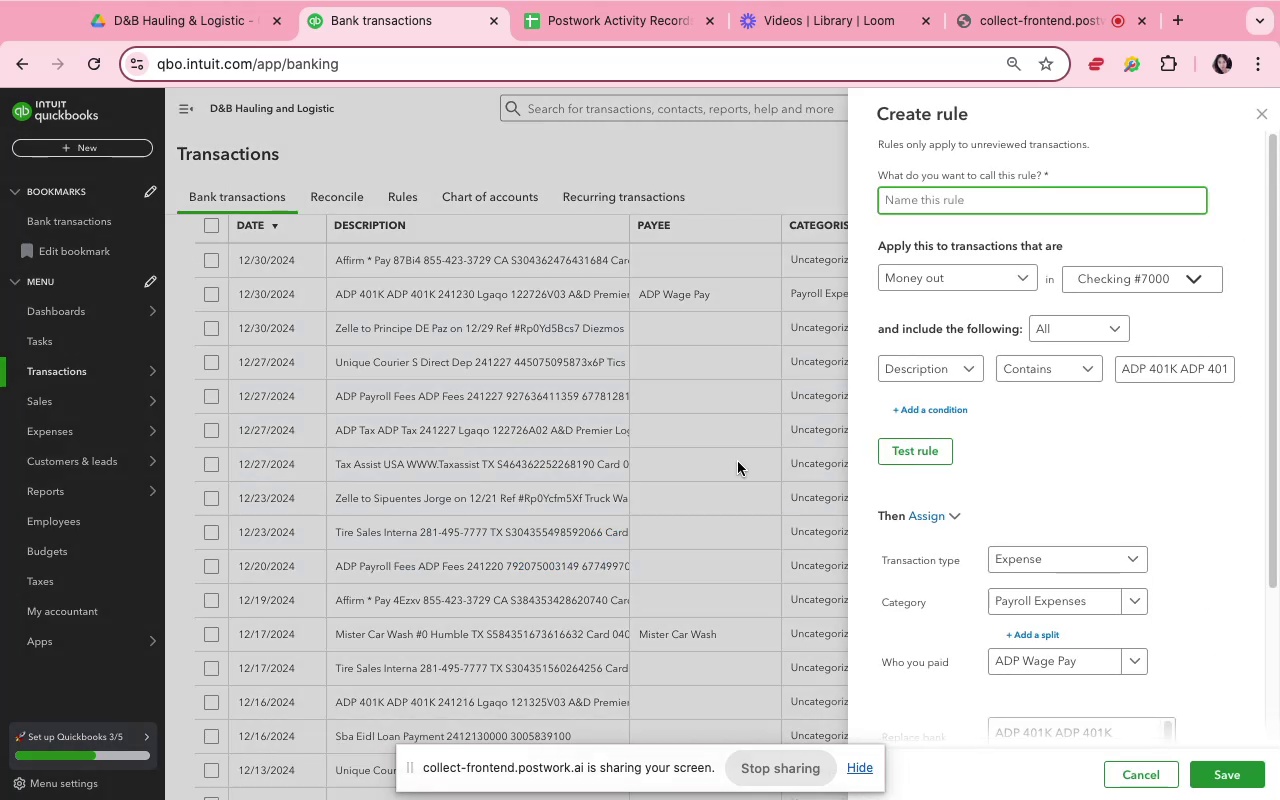 
type(adp)
 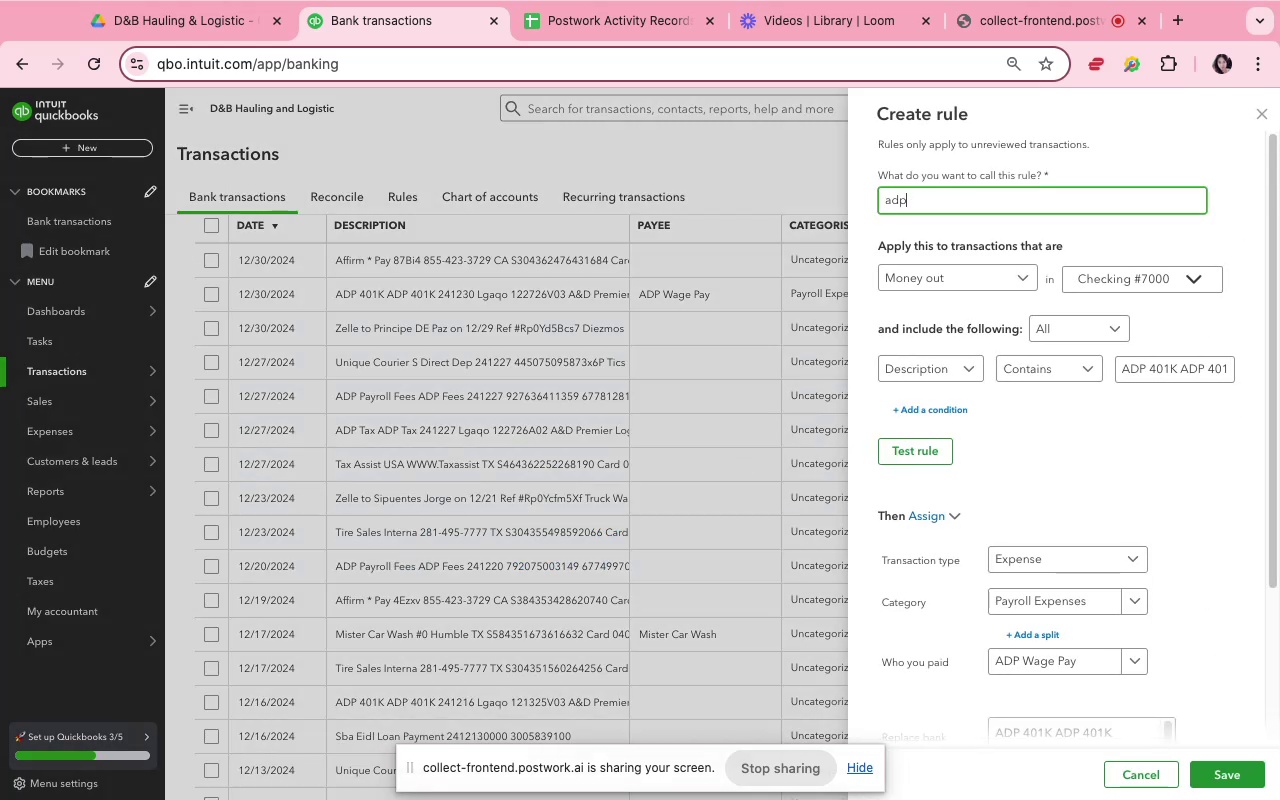 
wait(8.72)
 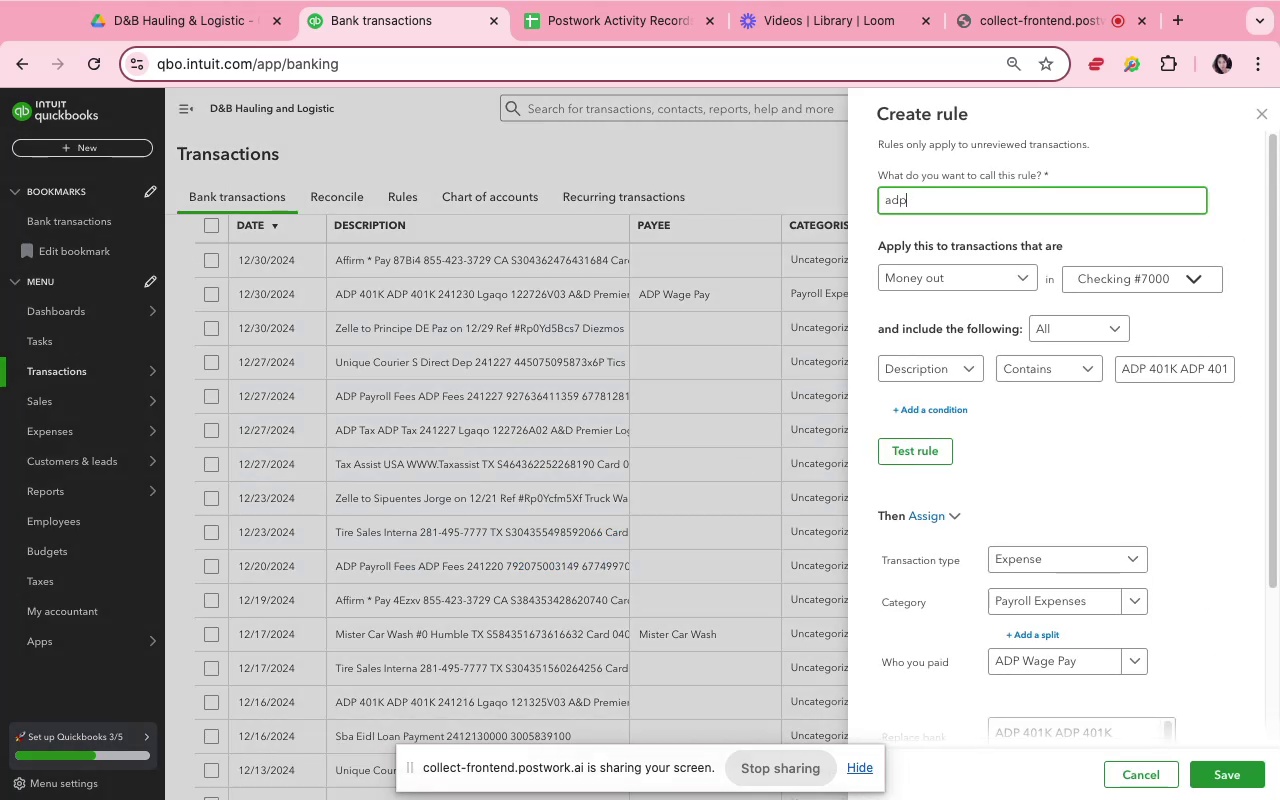 
left_click_drag(start_coordinate=[1151, 367], to_coordinate=[1245, 366])
 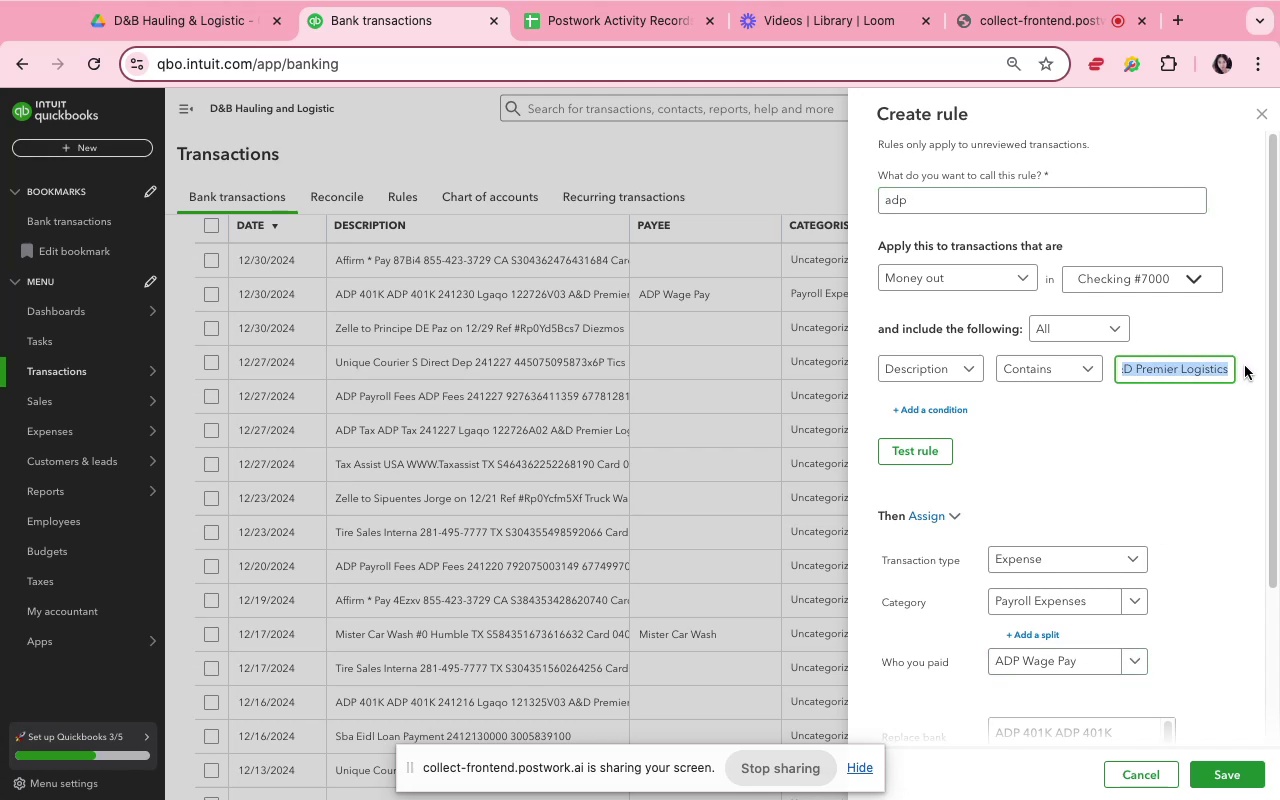 
key(Backspace)
 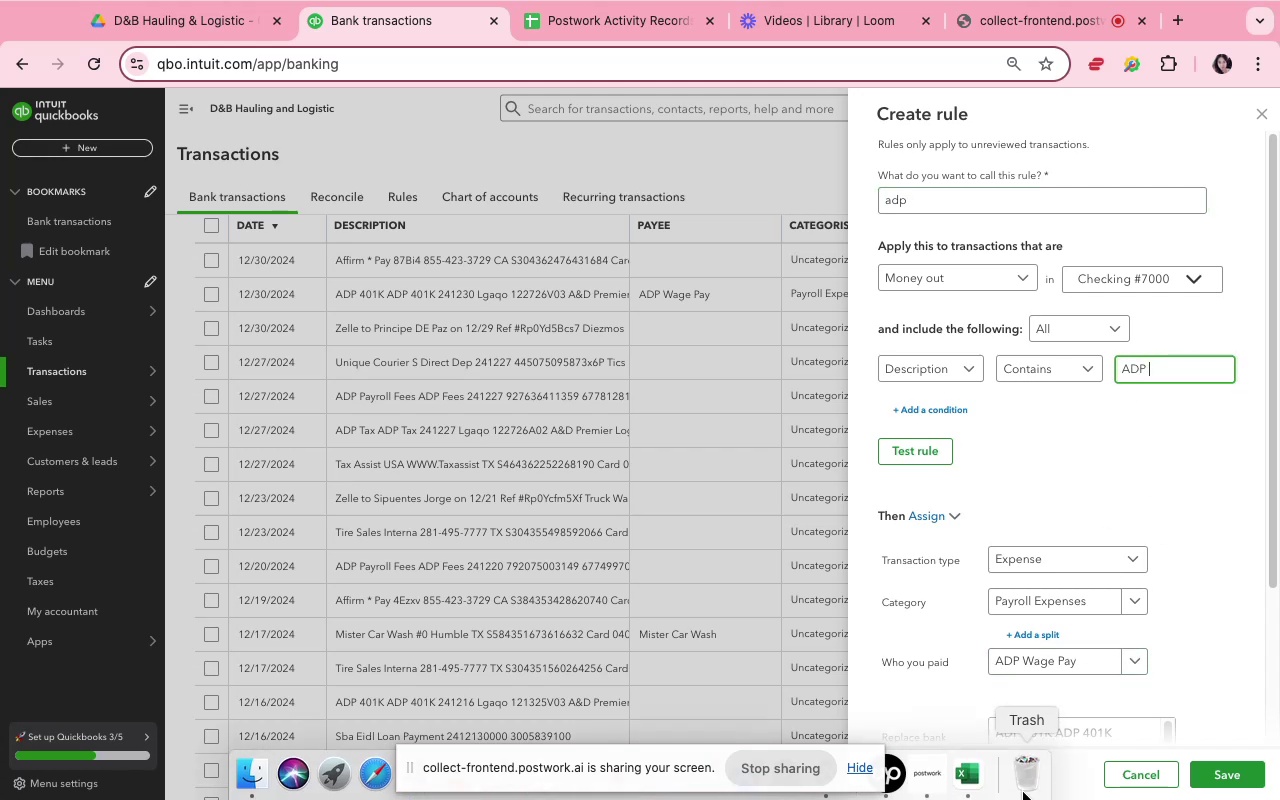 
scroll: coordinate [1249, 624], scroll_direction: down, amount: 10.0
 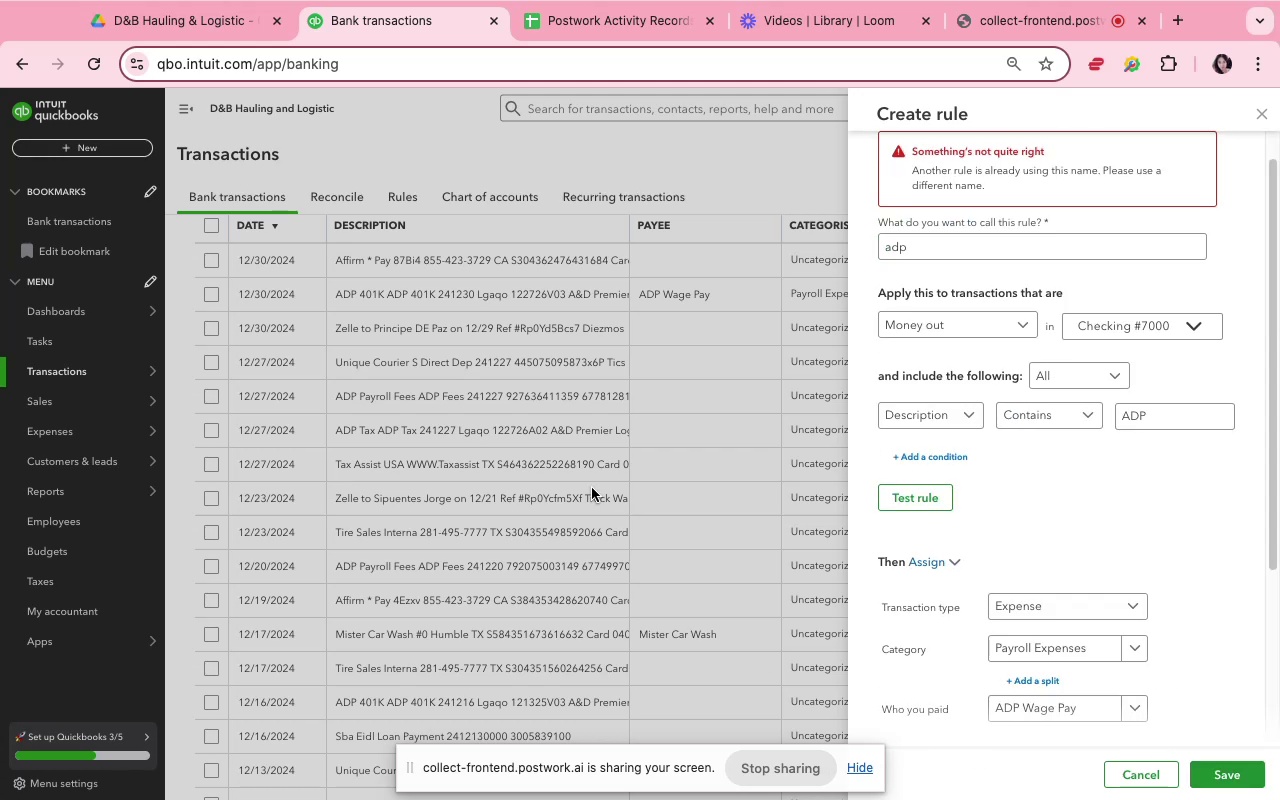 
wait(6.15)
 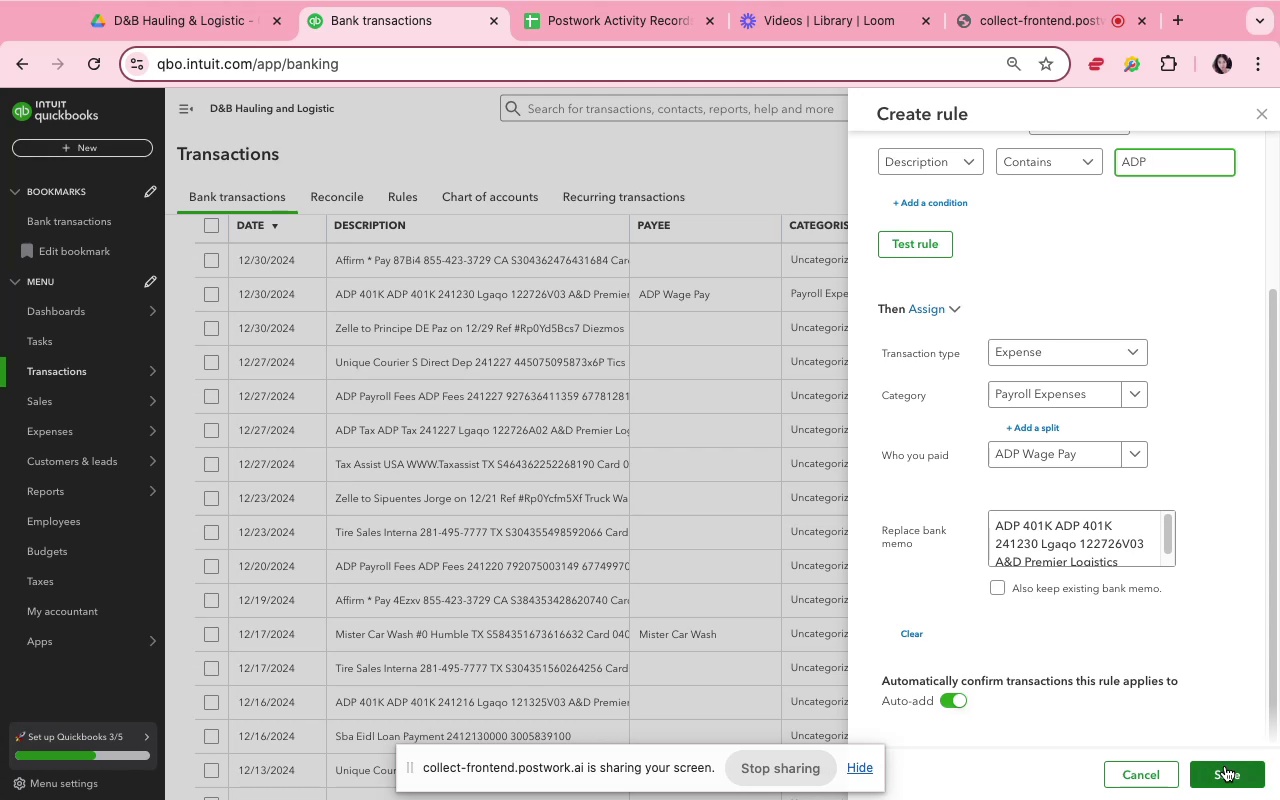 
left_click([974, 251])
 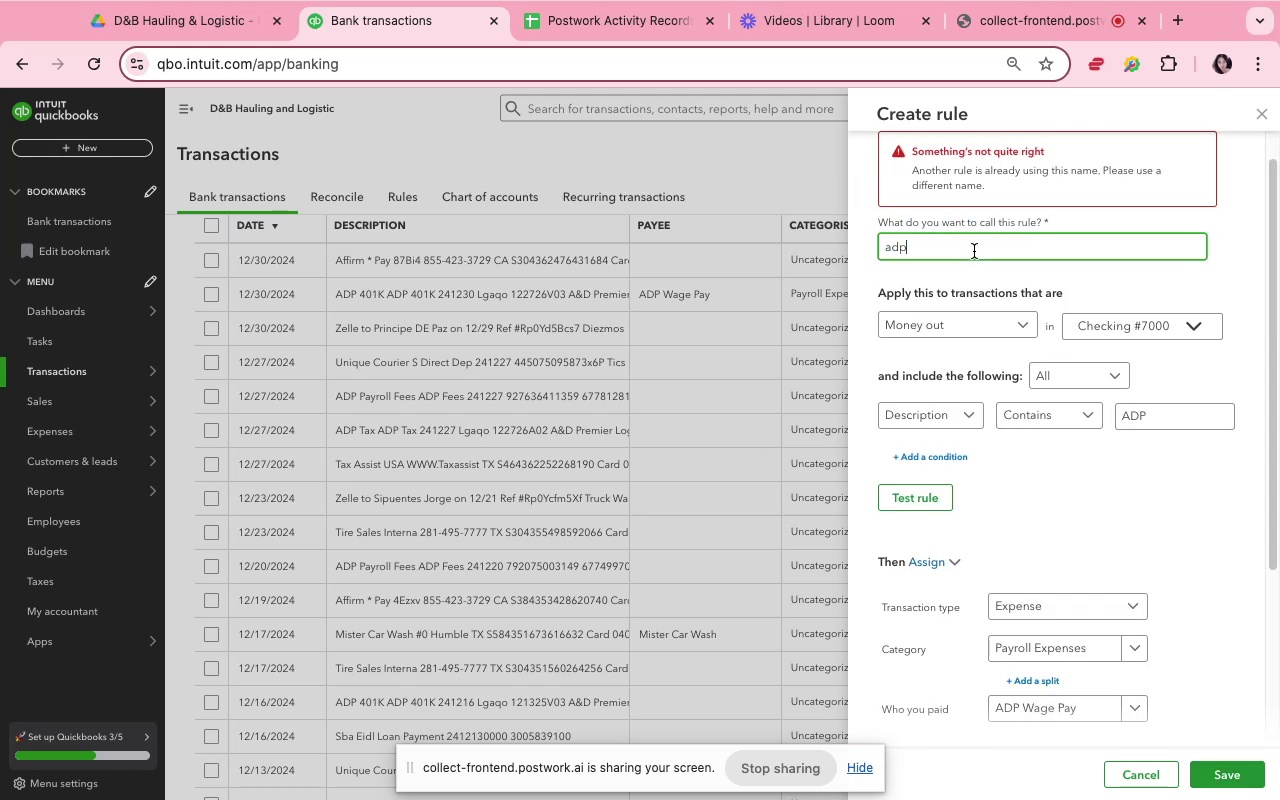 
key(Space)
 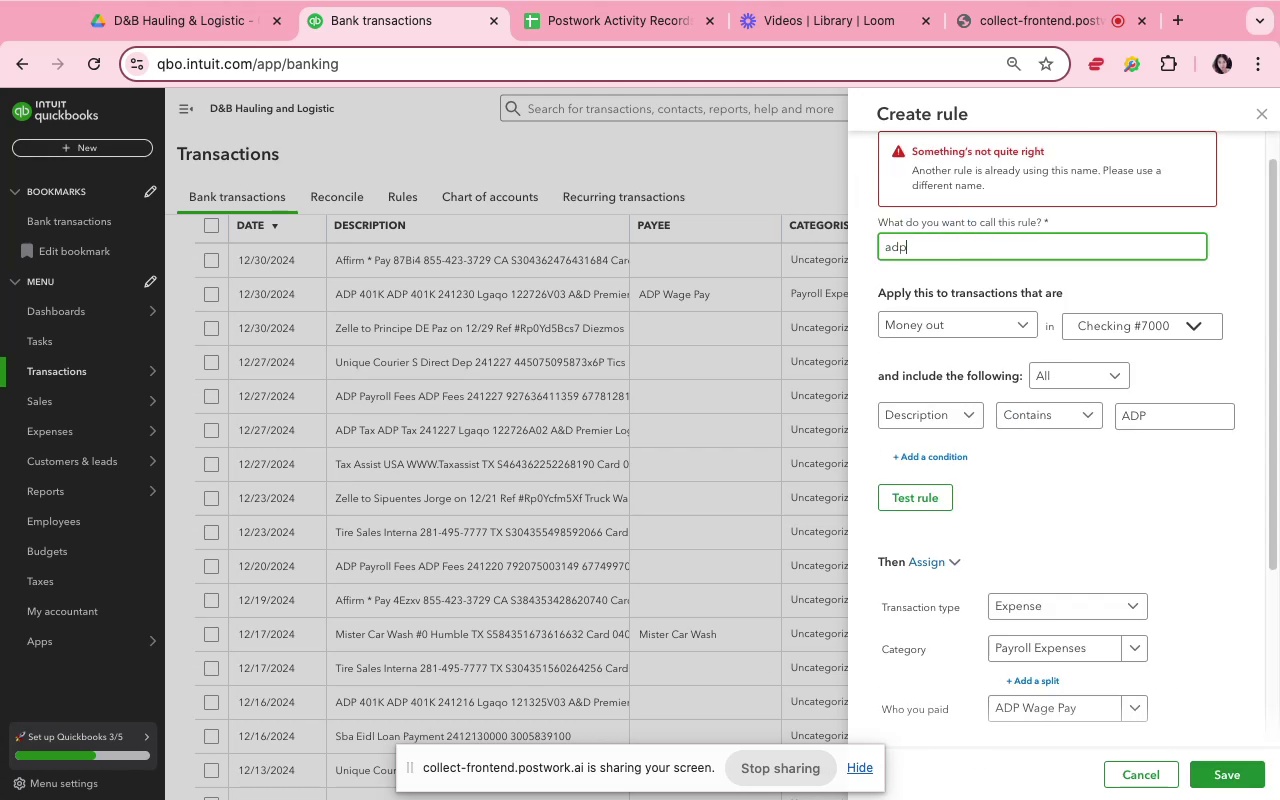 
key(2)
 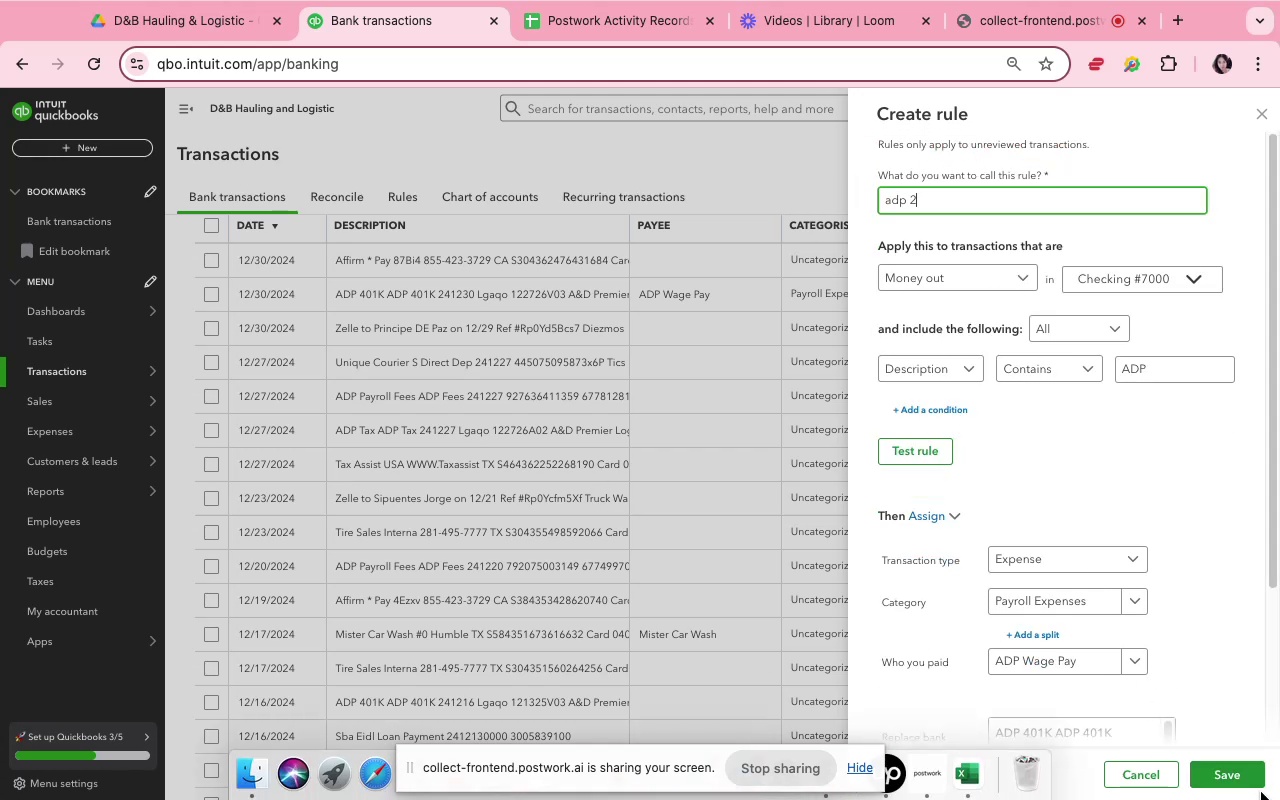 
left_click([1214, 752])
 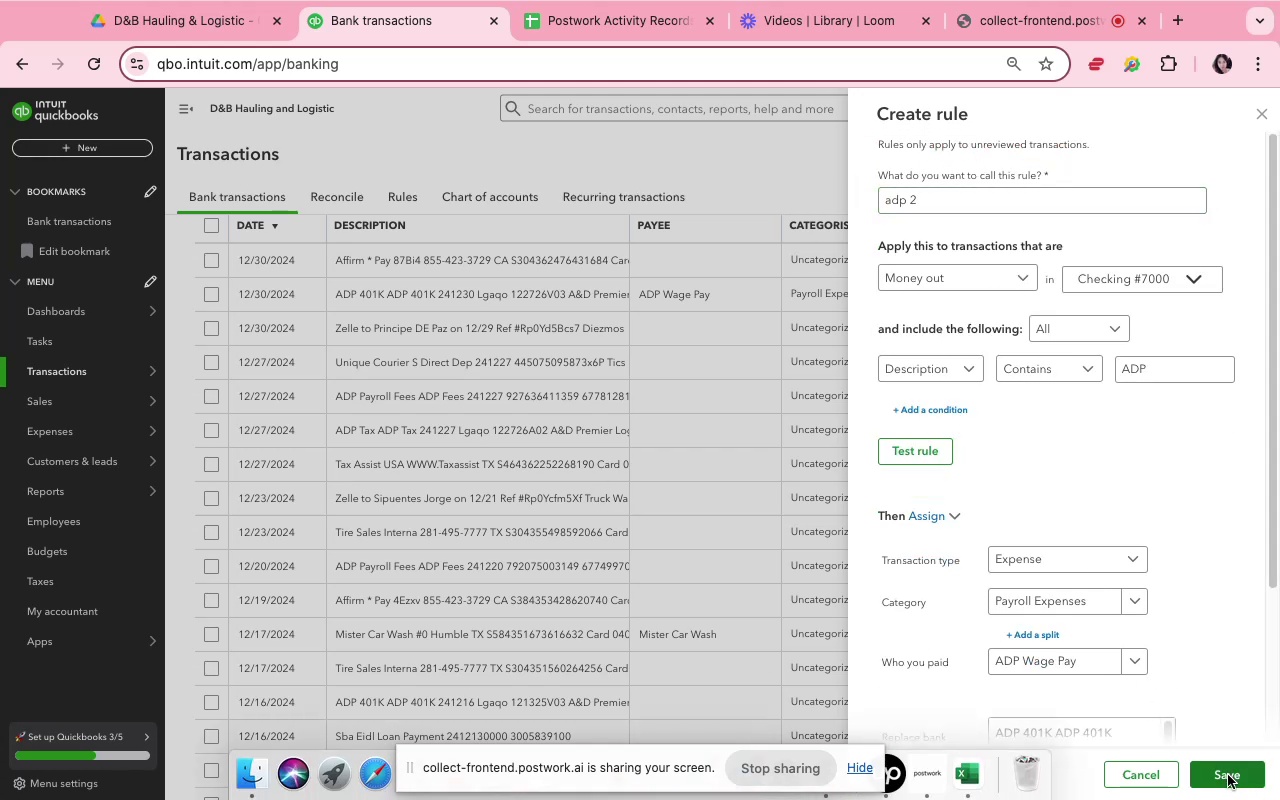 
left_click([1228, 775])
 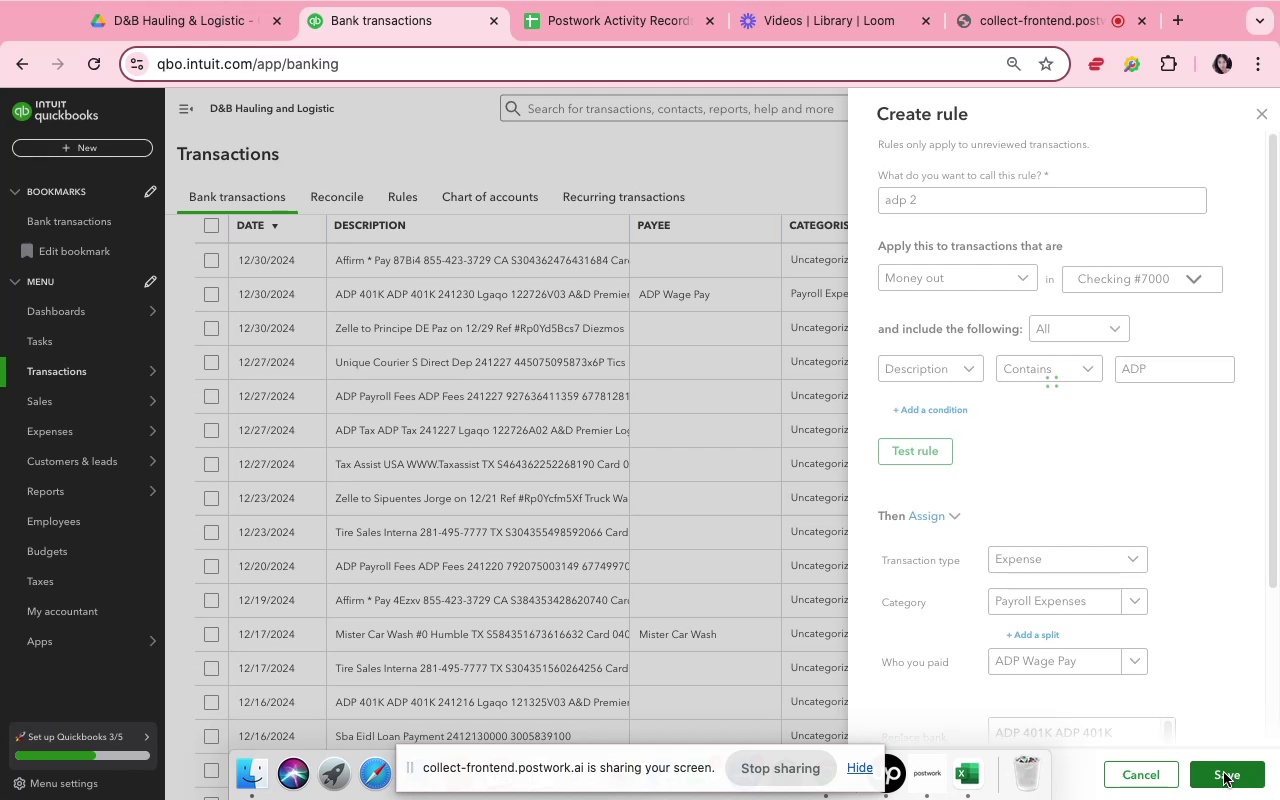 
wait(12.92)
 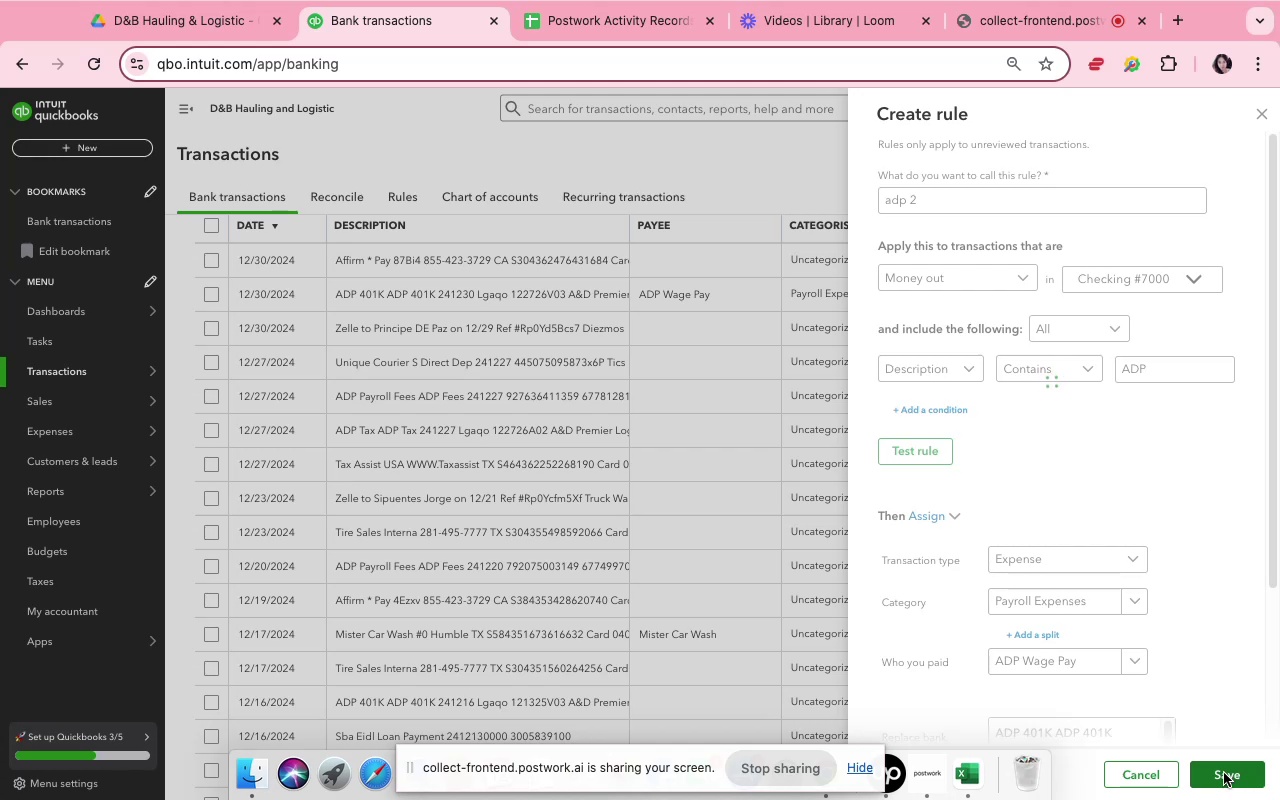 
scroll: coordinate [599, 430], scroll_direction: up, amount: 21.0
 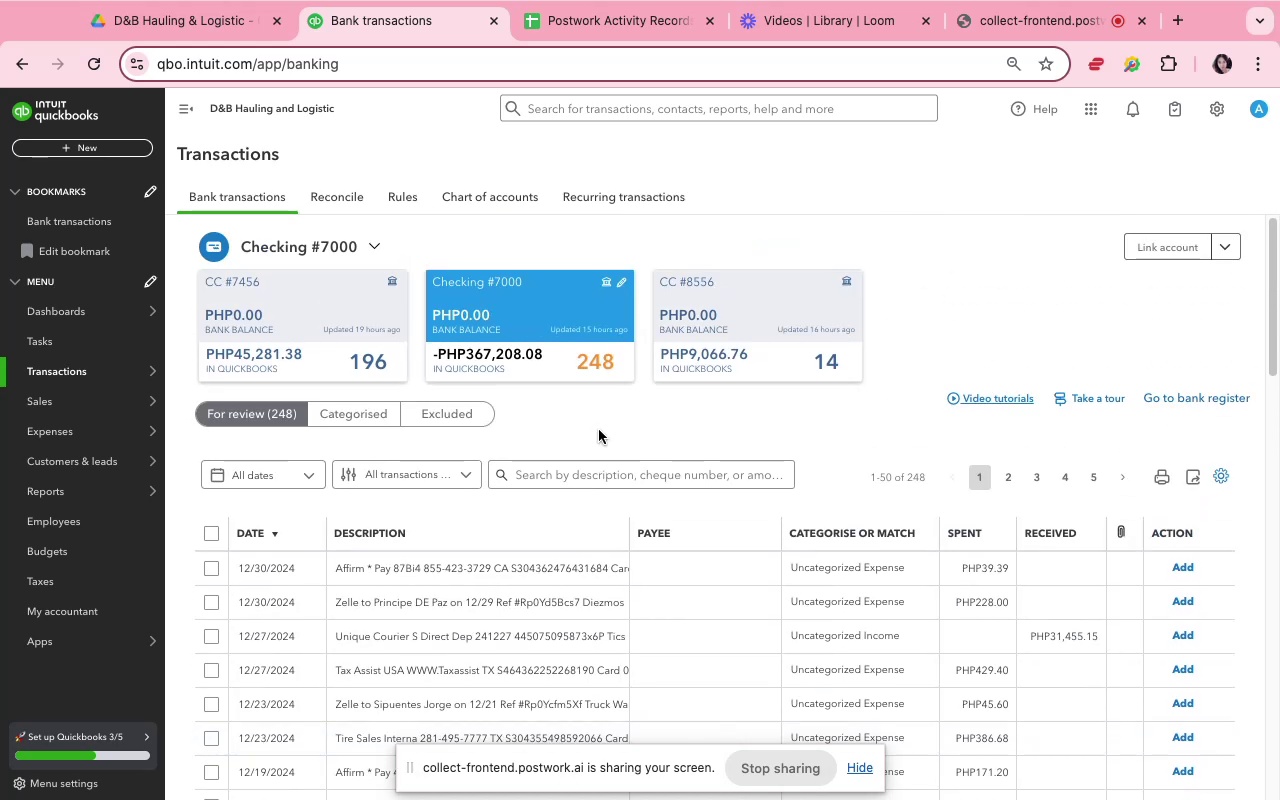 
scroll: coordinate [599, 430], scroll_direction: down, amount: 10.0
 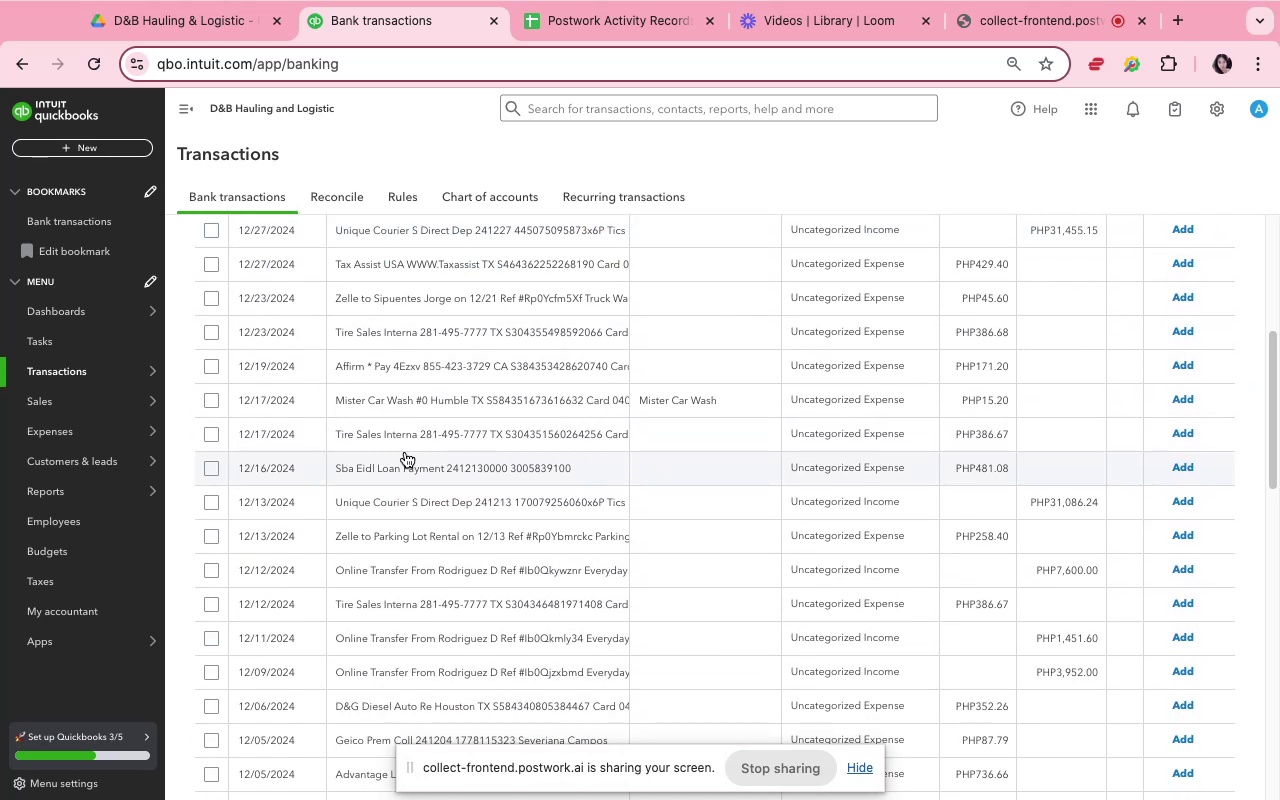 
left_click([579, 385])
 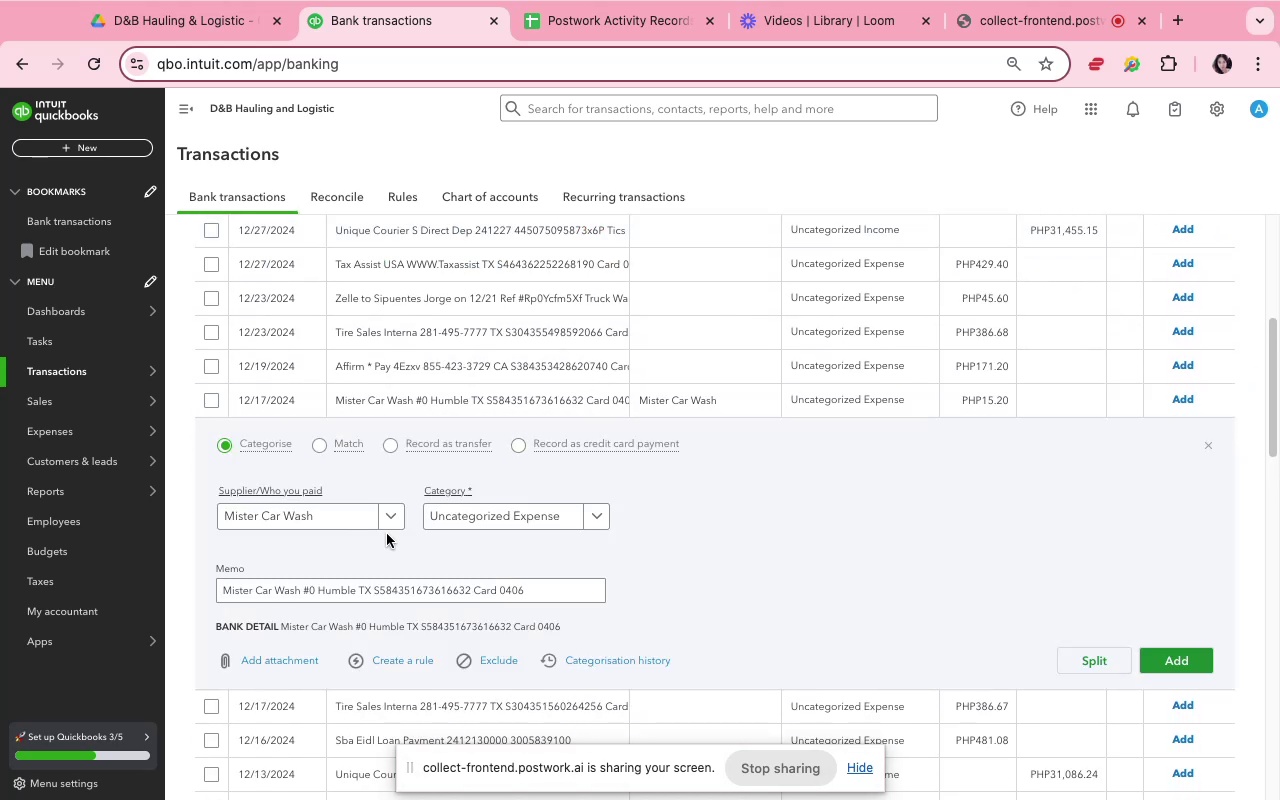 
left_click([462, 523])
 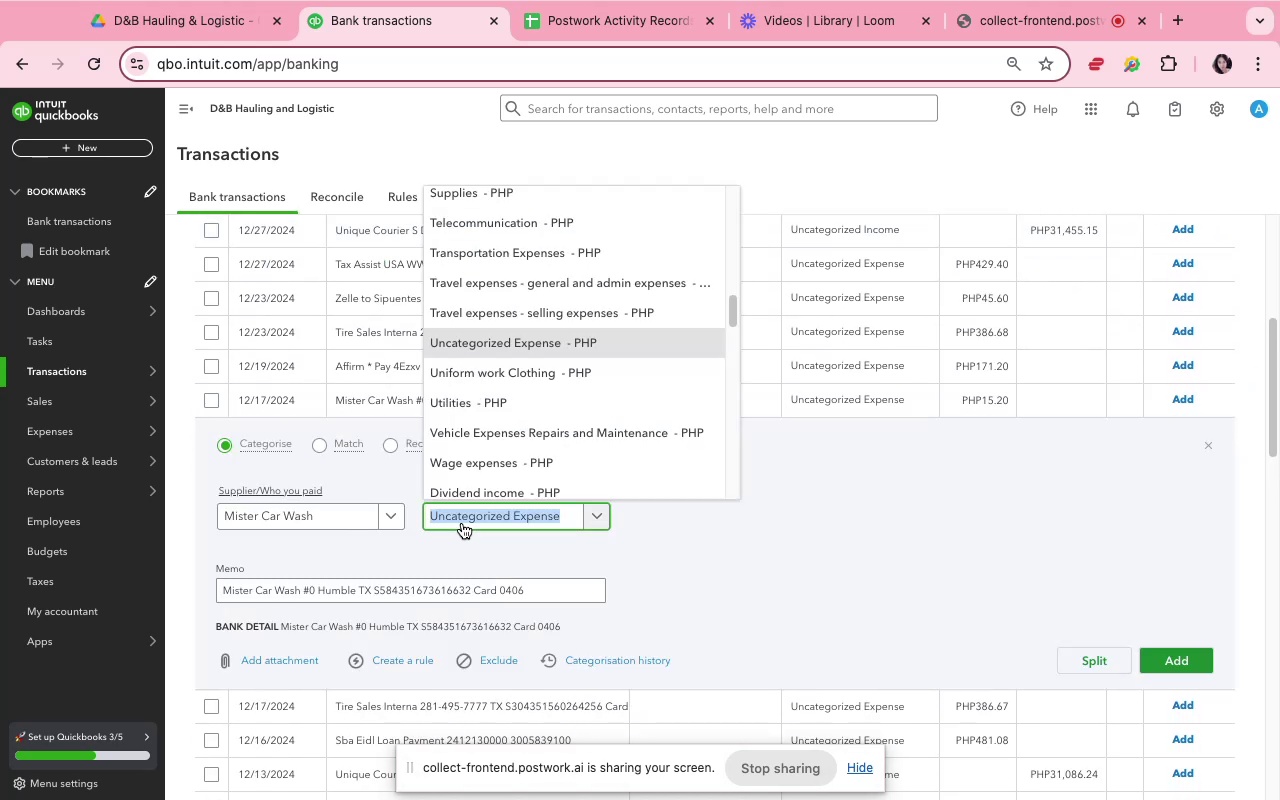 
type(au)
 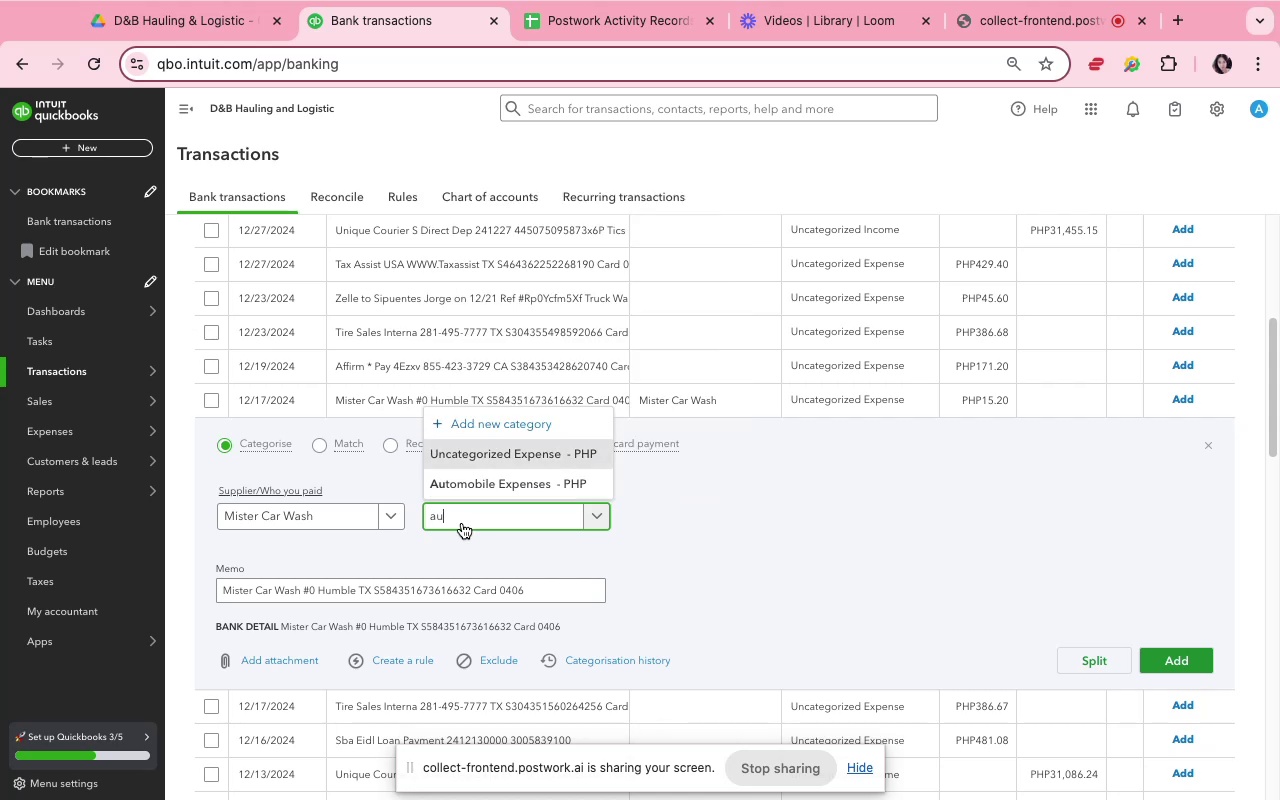 
left_click([466, 484])
 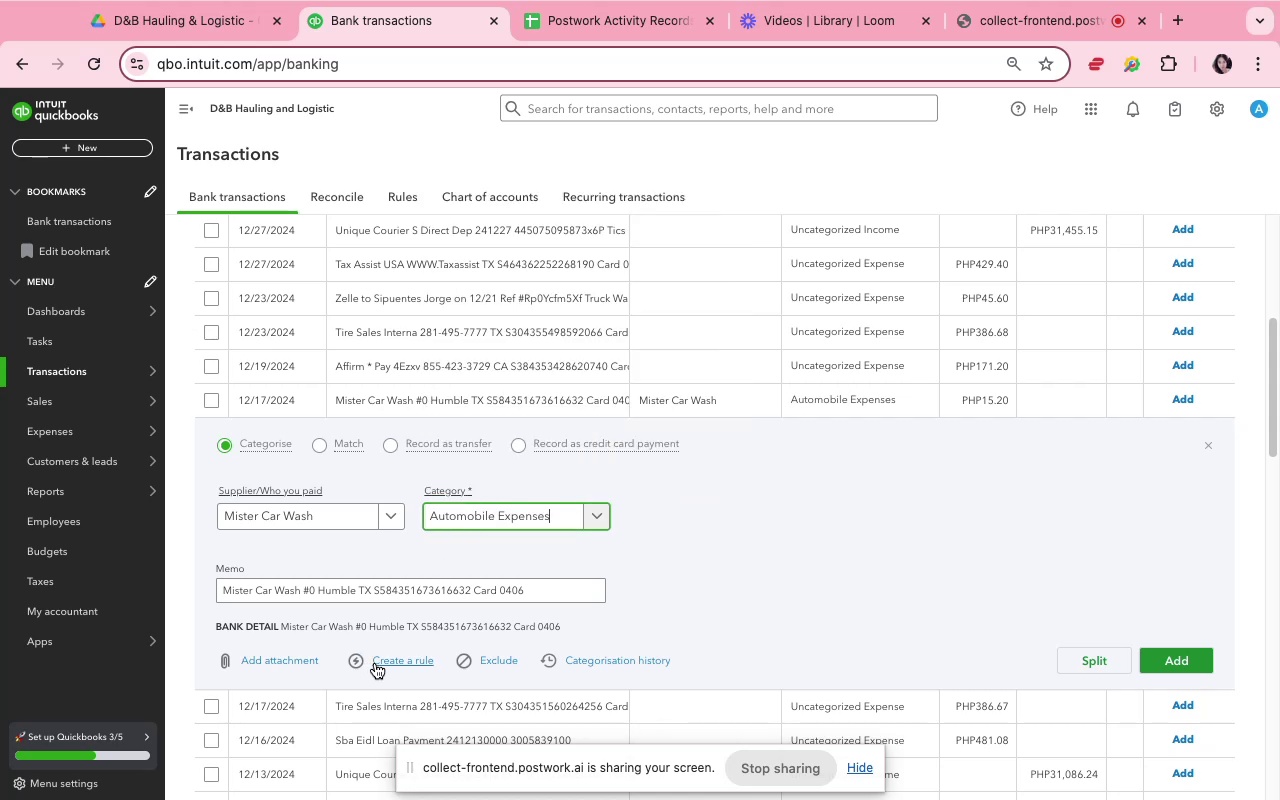 
left_click([375, 663])
 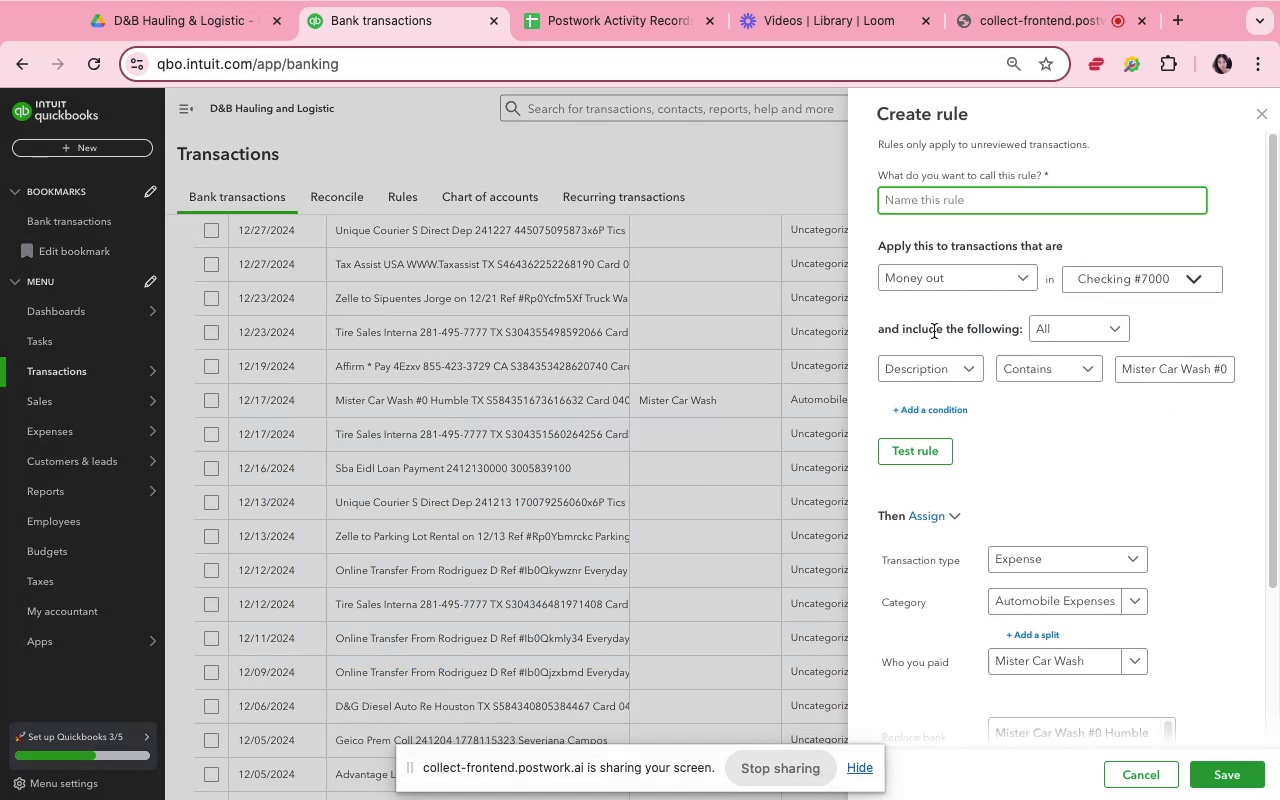 
type(car wash)
 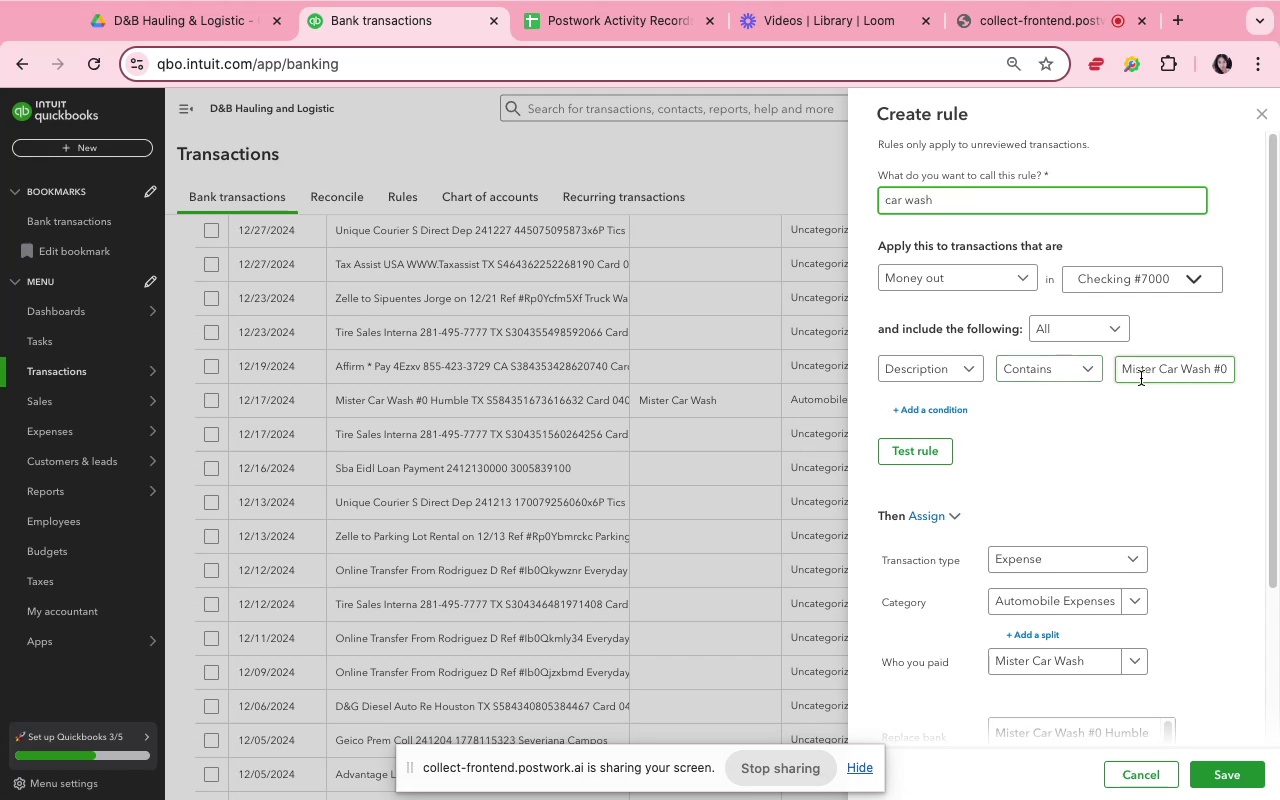 
left_click_drag(start_coordinate=[1163, 361], to_coordinate=[1157, 370])
 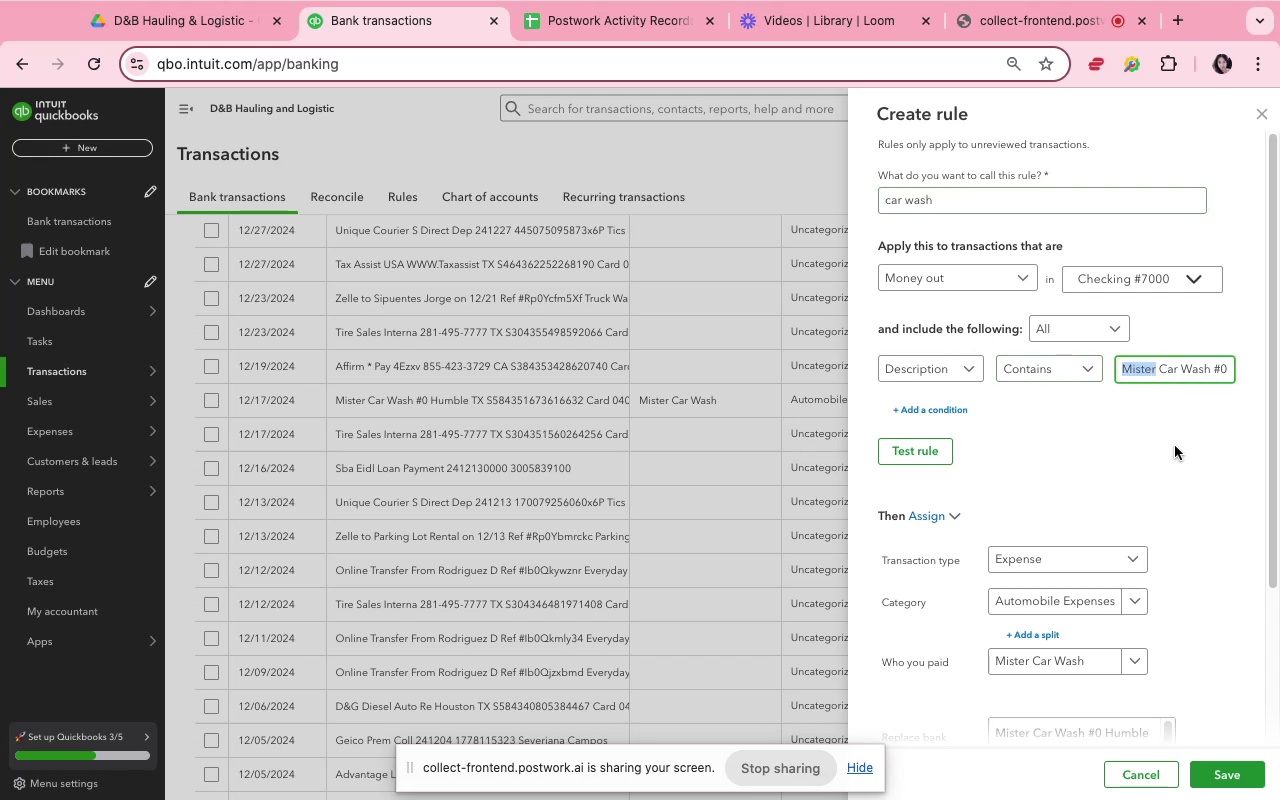 
key(Backspace)
 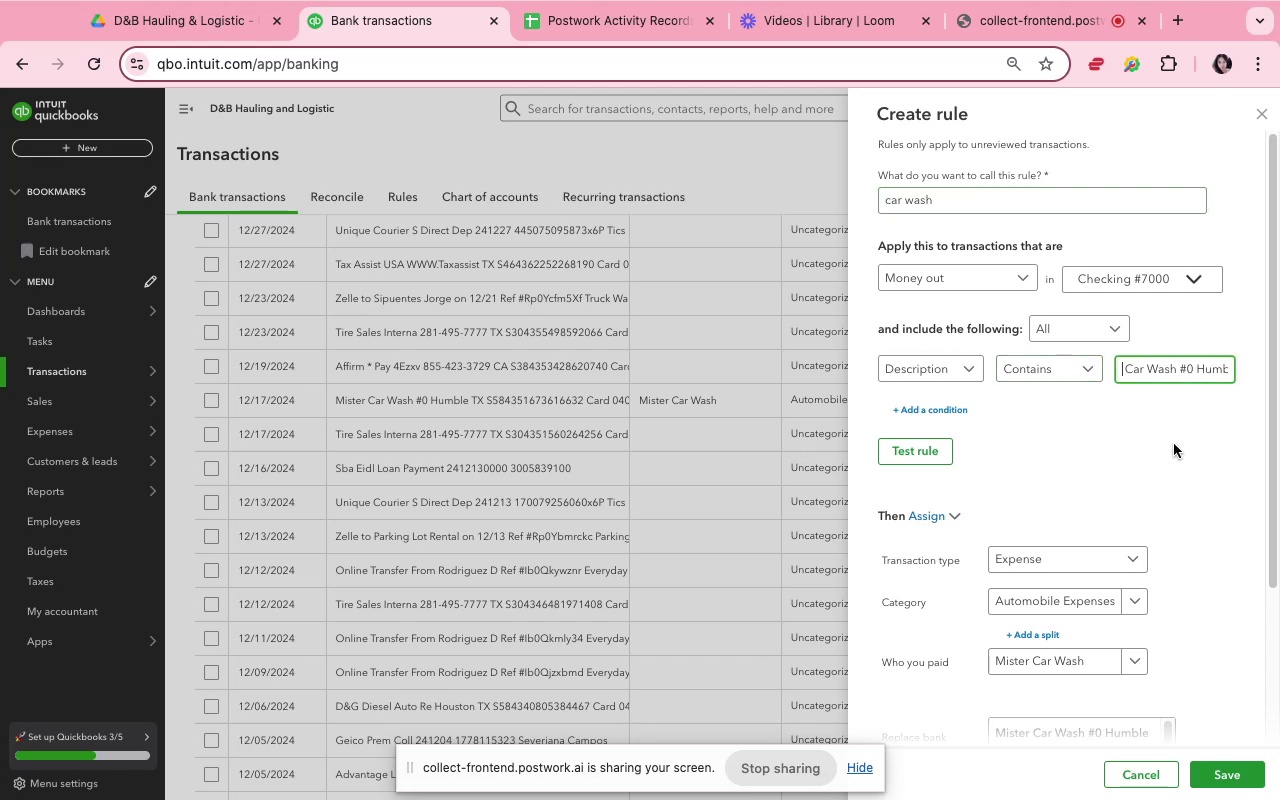 
key(ArrowRight)
 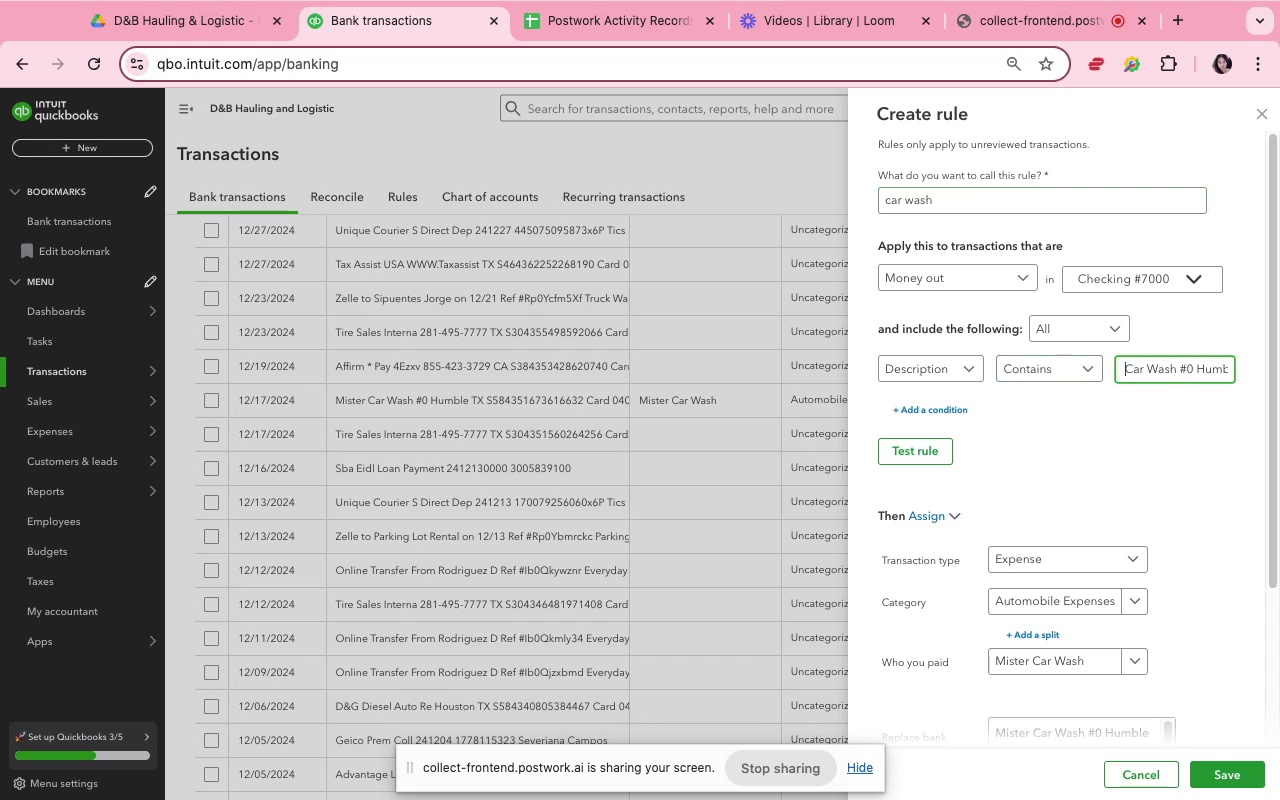 
key(Backspace)
 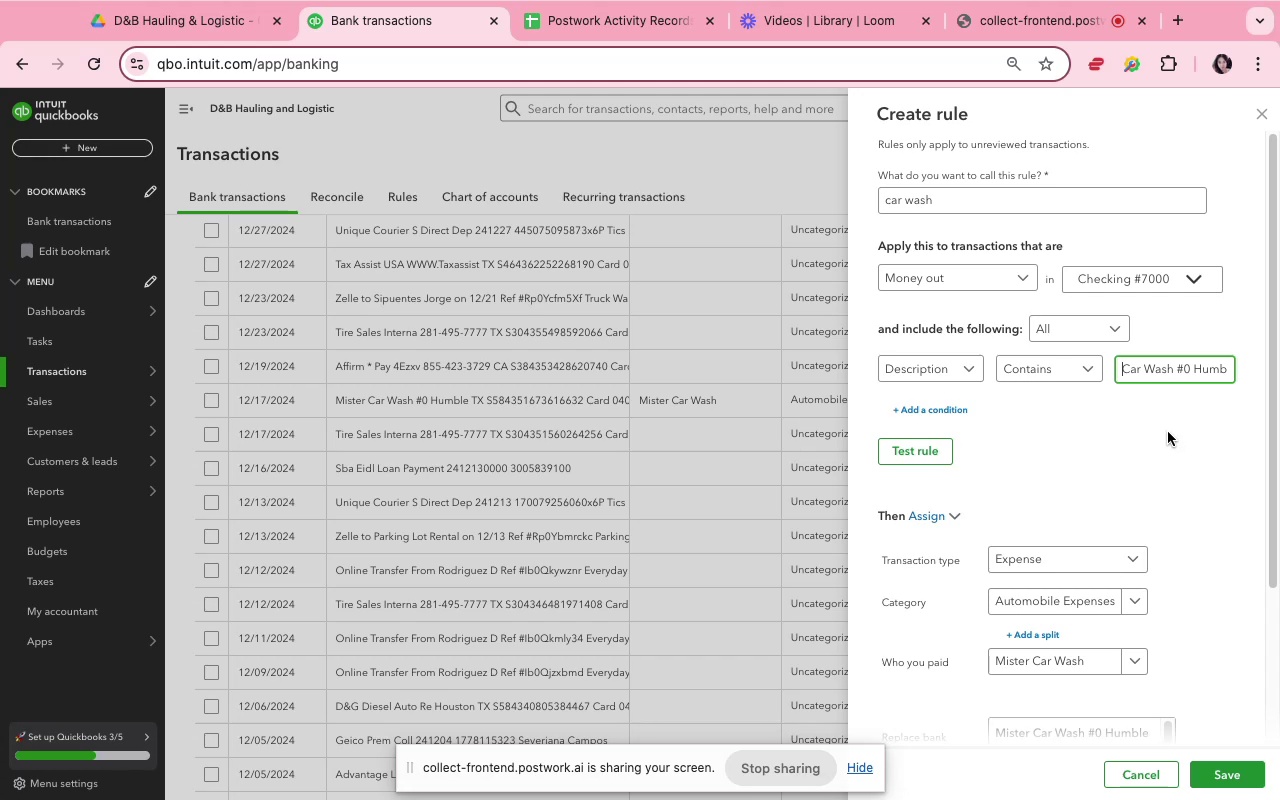 
wait(5.96)
 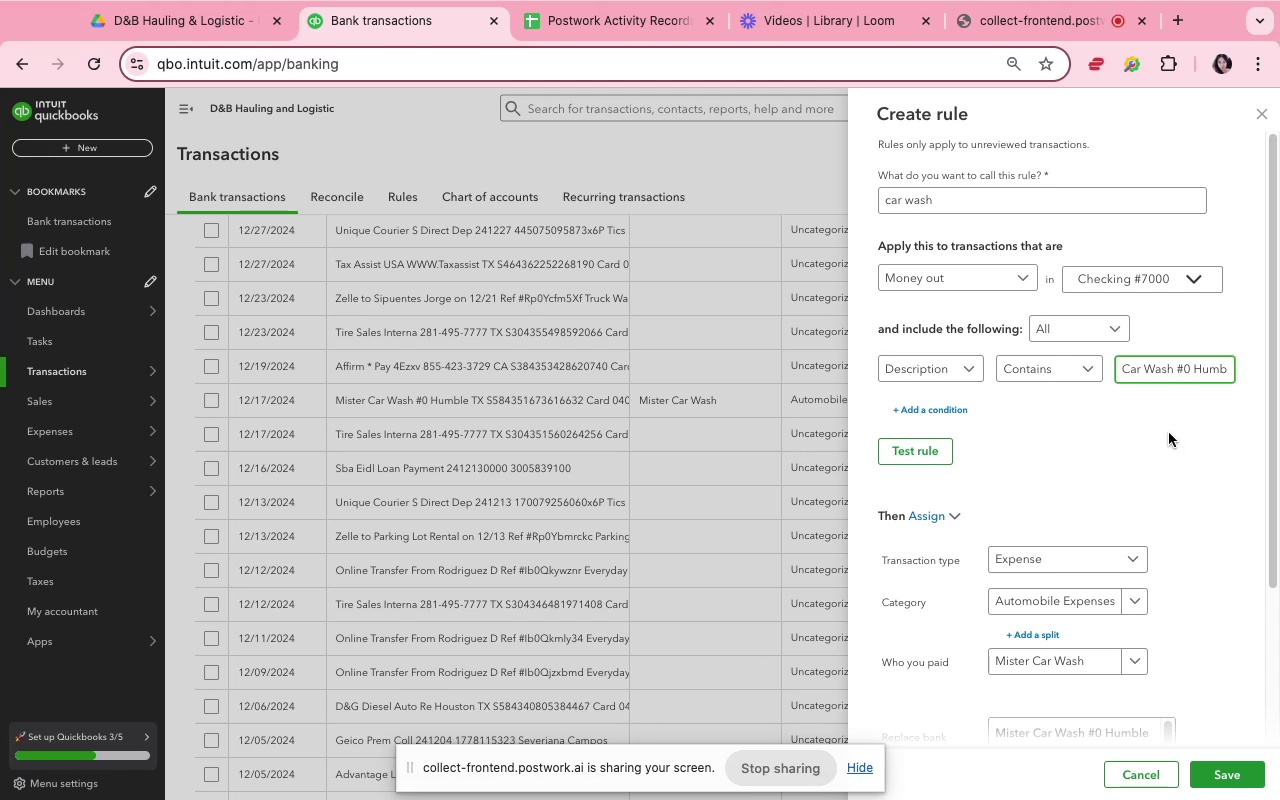 
type(Mister )
 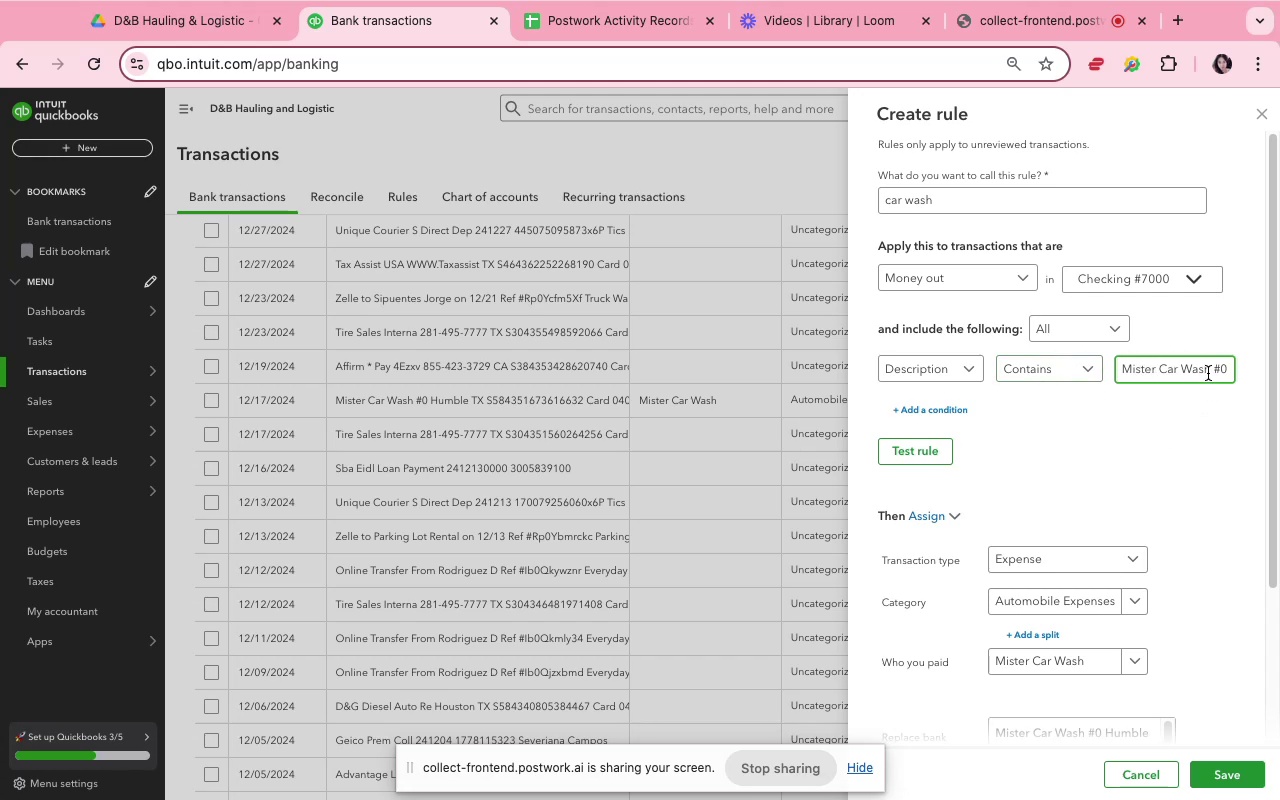 
left_click_drag(start_coordinate=[1211, 370], to_coordinate=[1231, 373])
 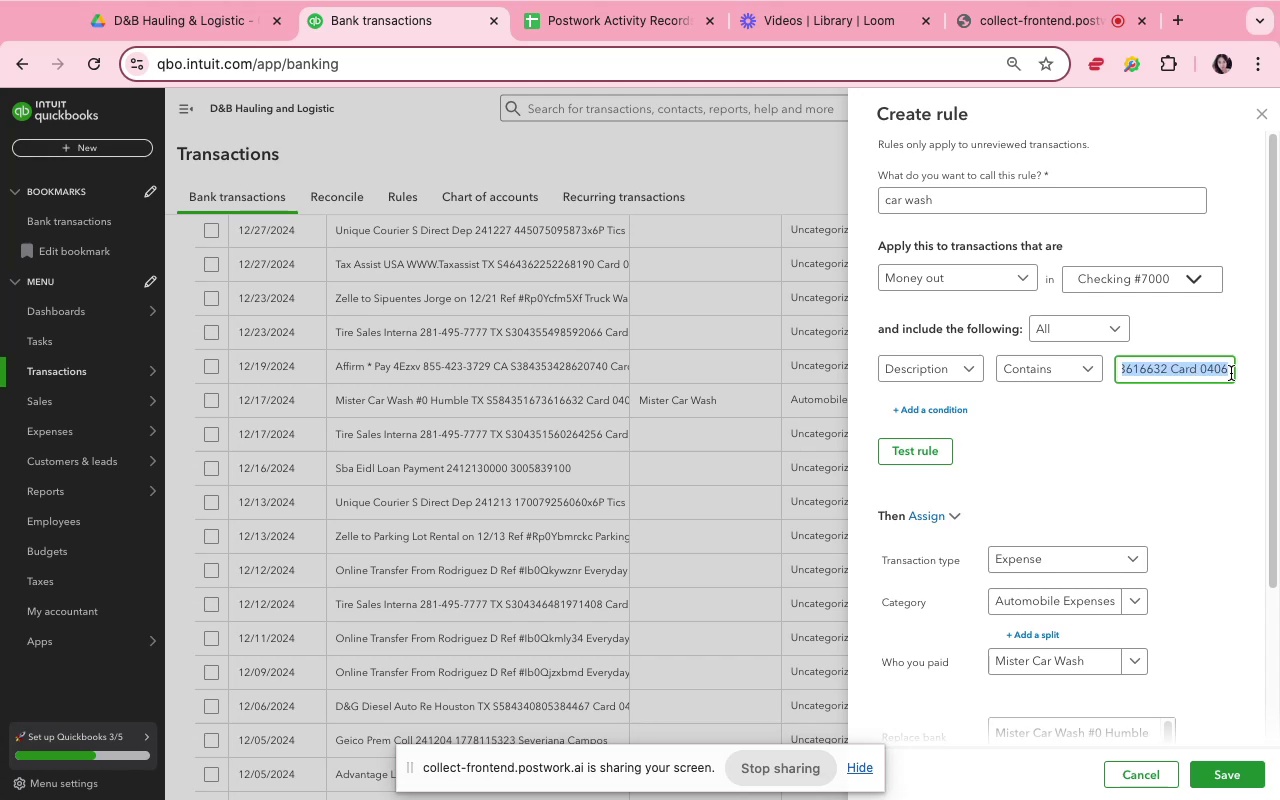 
key(Backspace)
 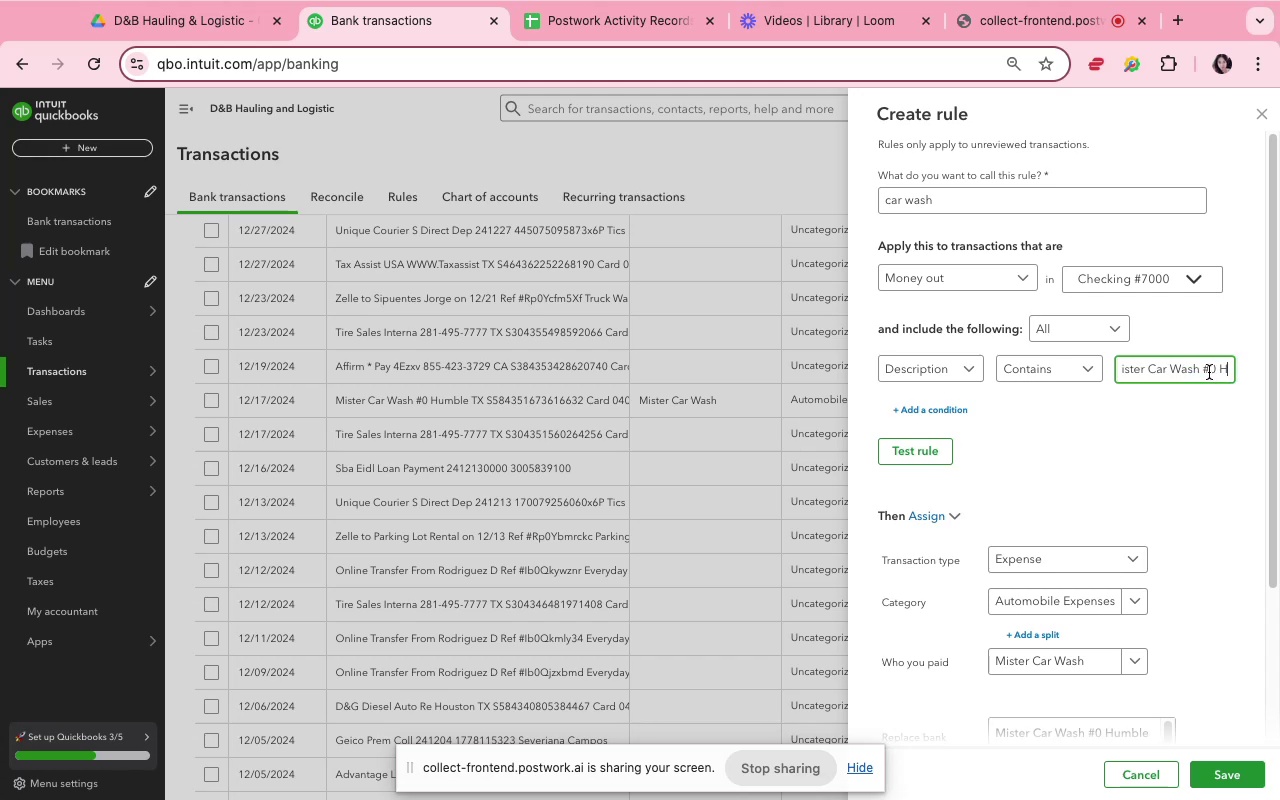 
left_click_drag(start_coordinate=[1202, 368], to_coordinate=[1237, 374])
 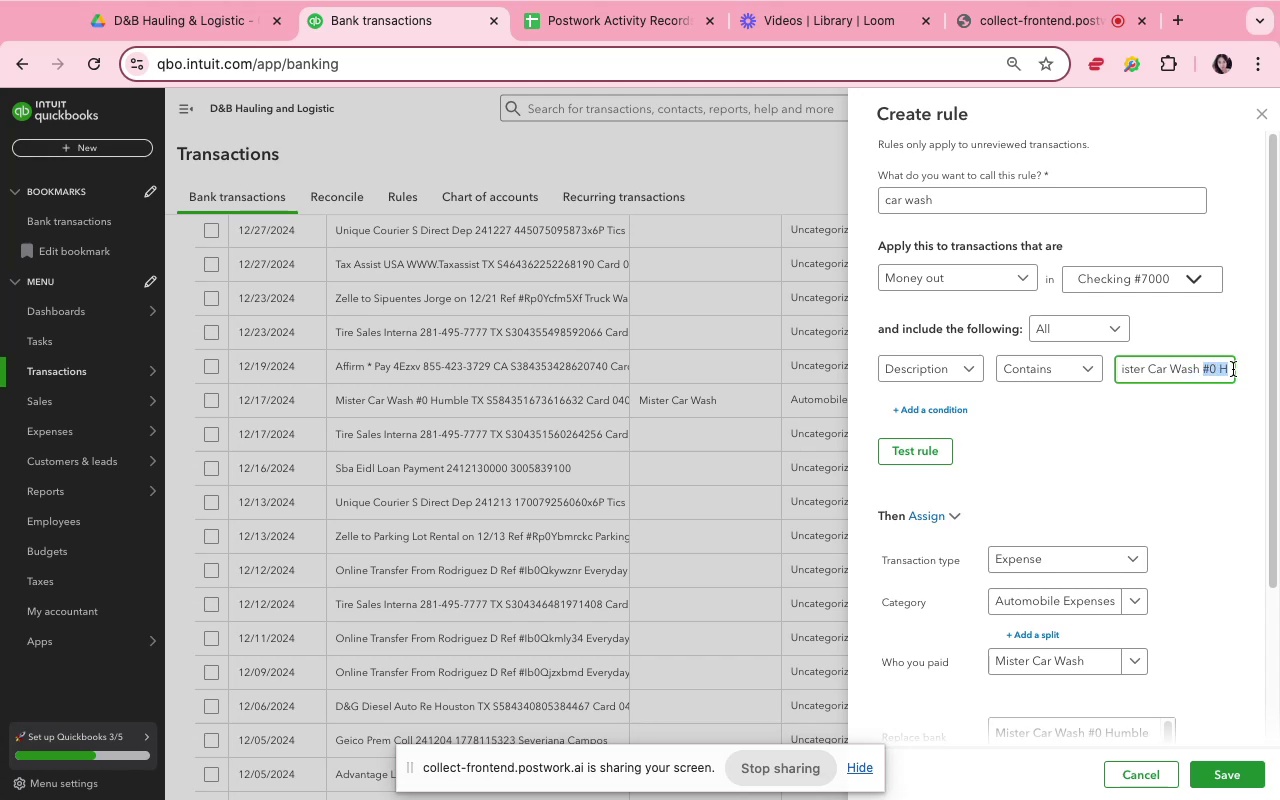 
key(Backspace)
 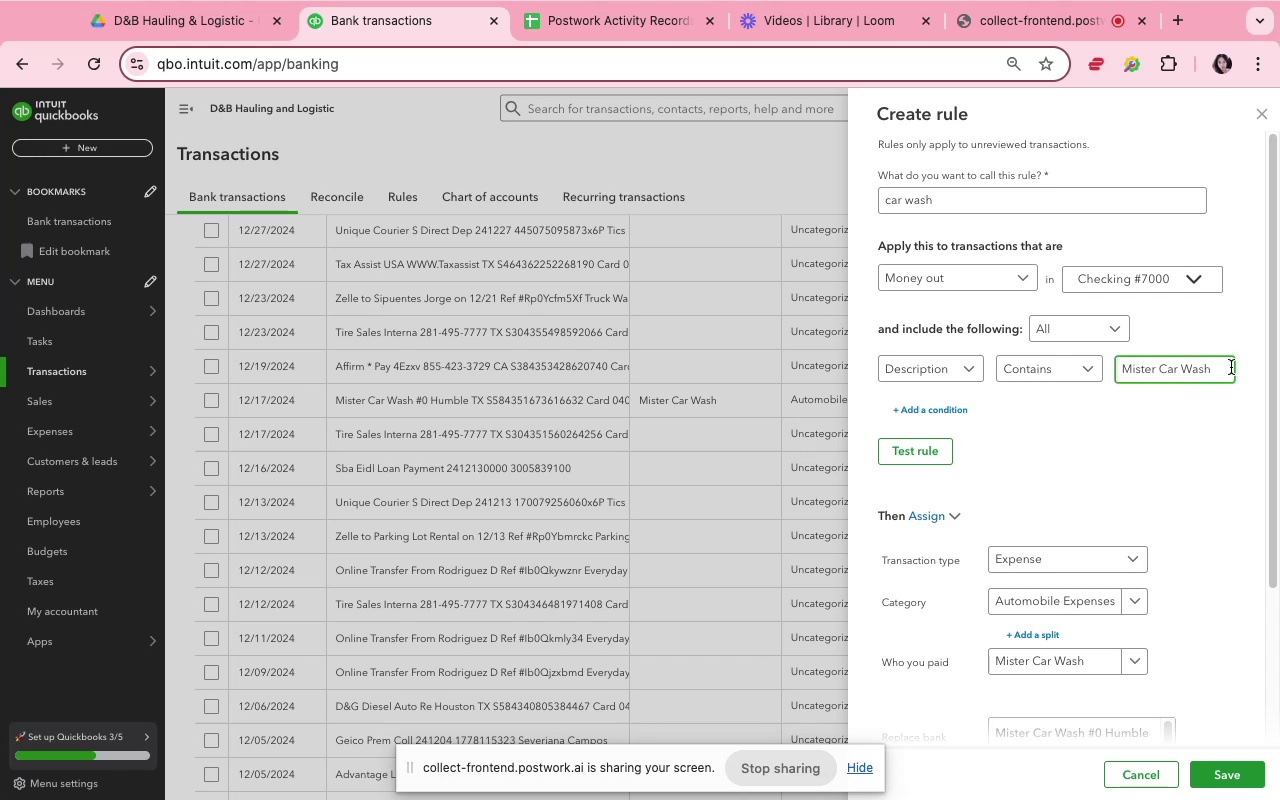 
key(Backspace)
 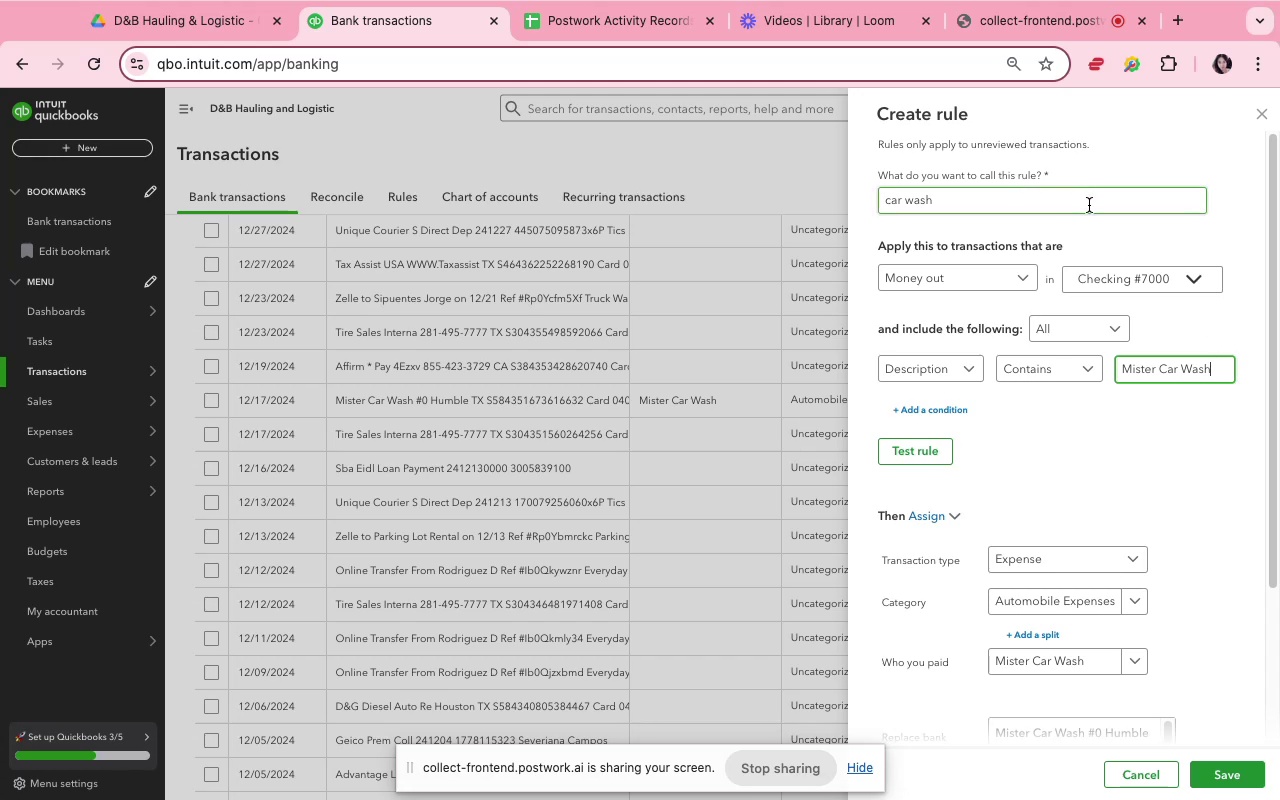 
wait(5.33)
 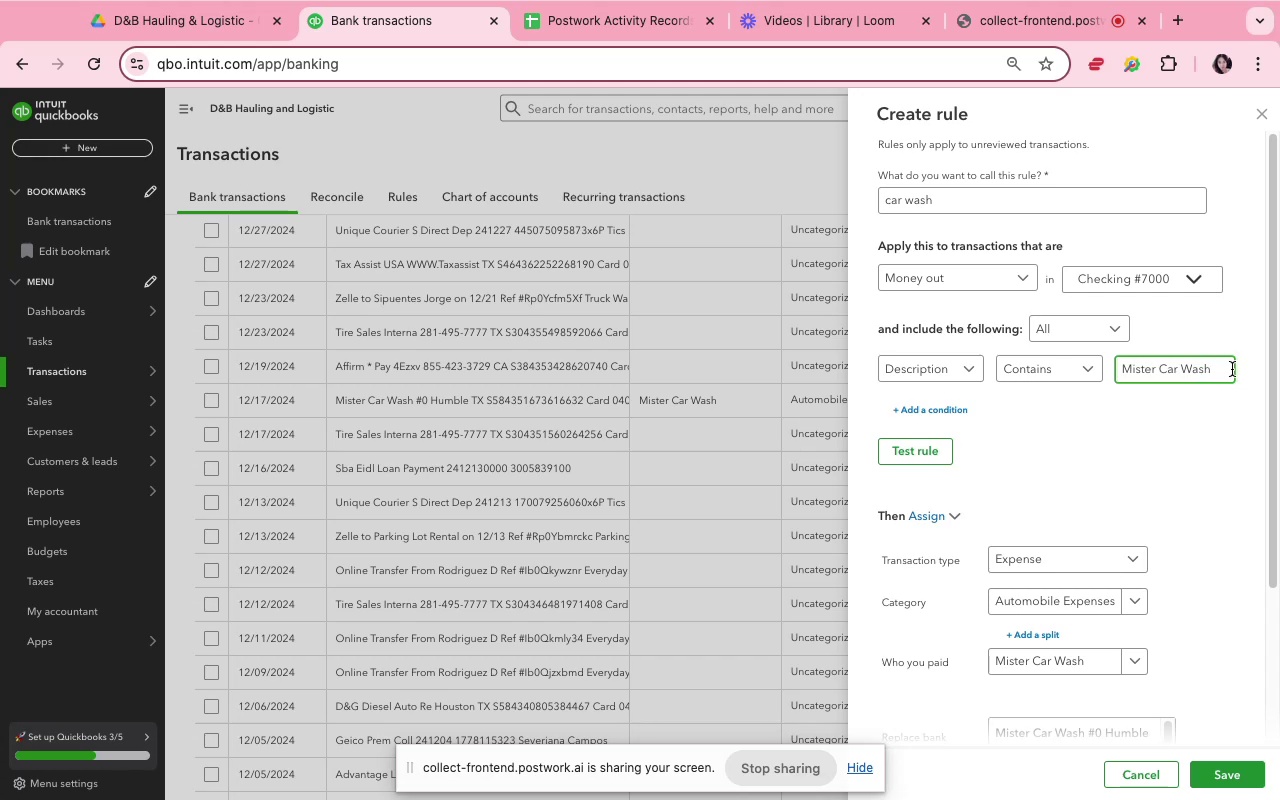 
scroll: coordinate [1163, 640], scroll_direction: down, amount: 16.0
 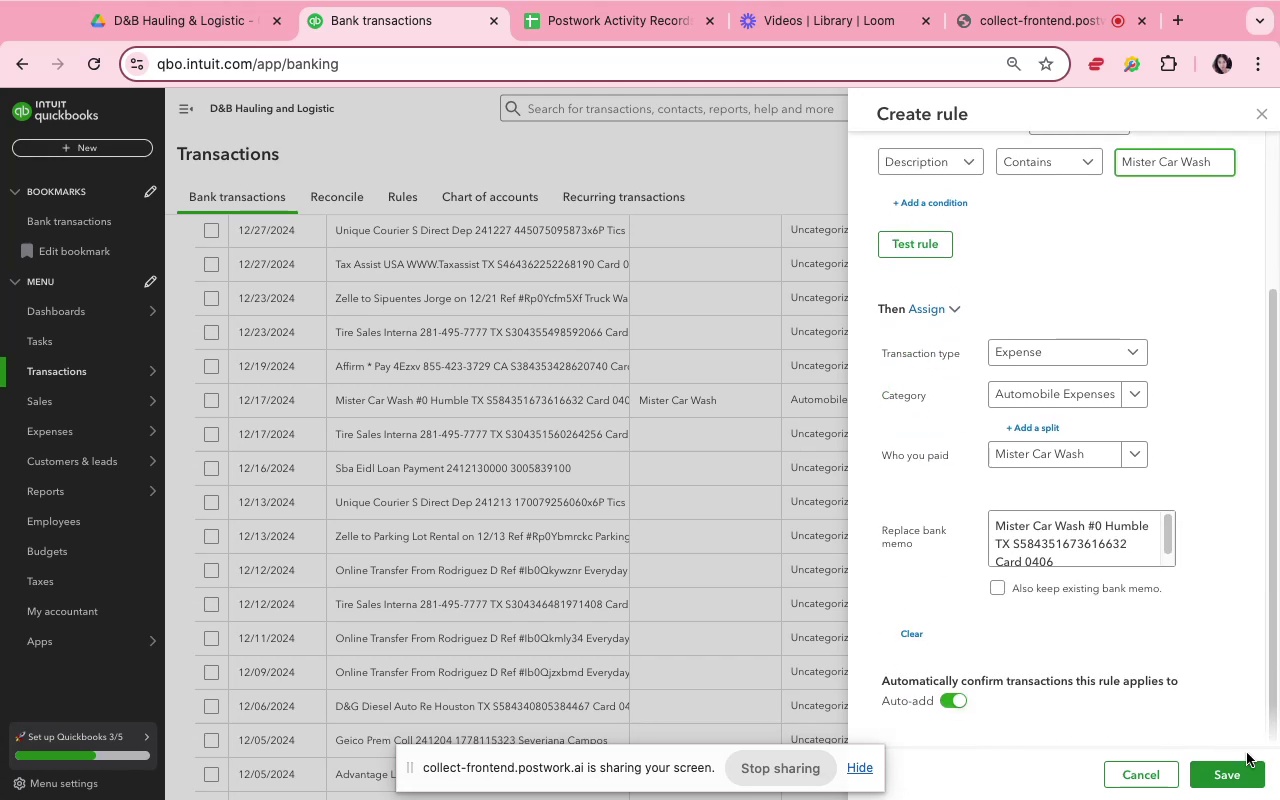 
left_click([1247, 773])
 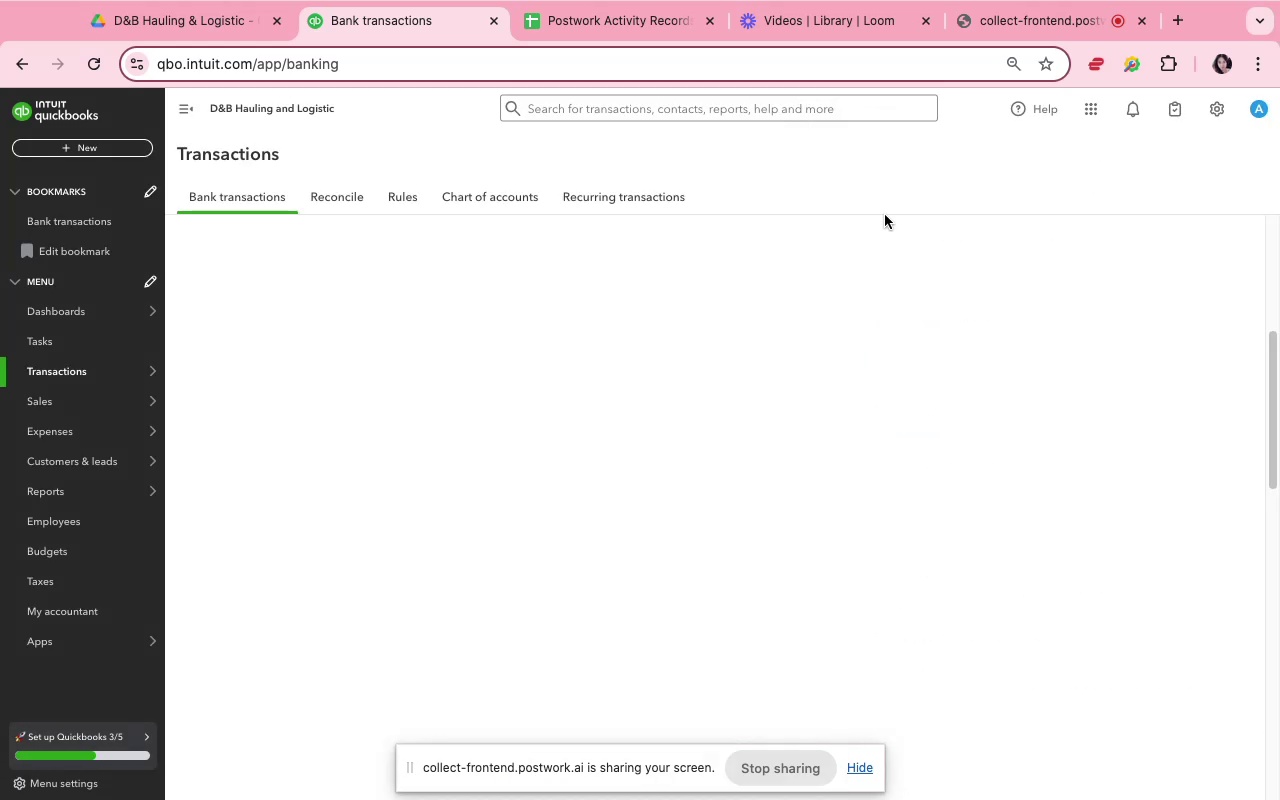 
wait(5.64)
 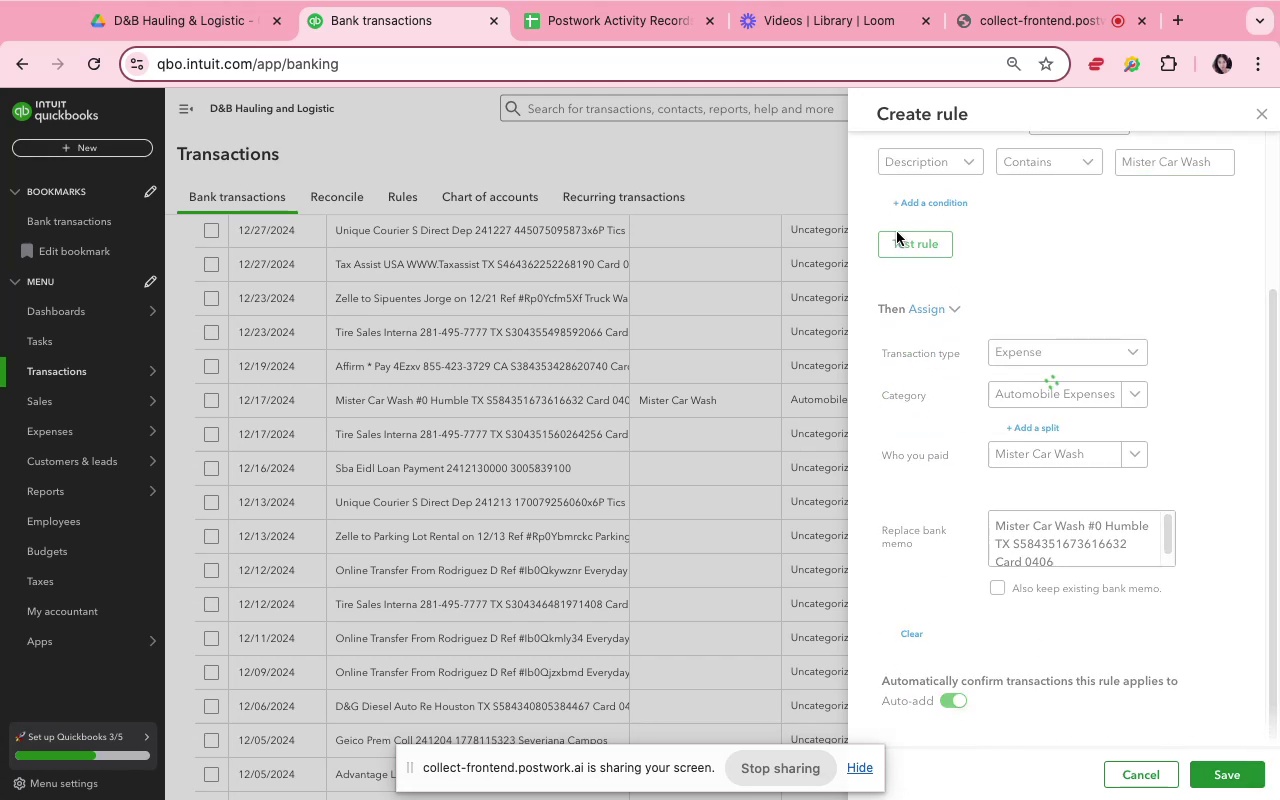 
scroll: coordinate [718, 365], scroll_direction: up, amount: 38.0
 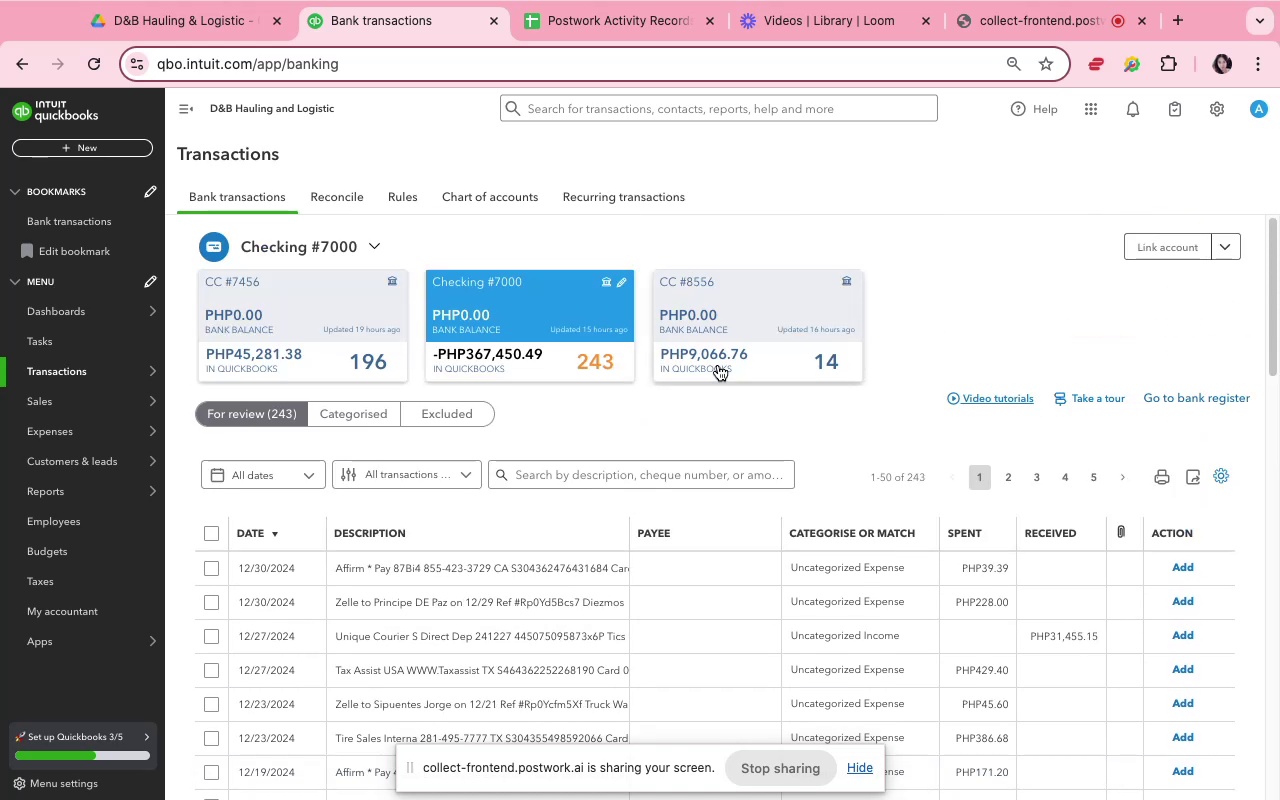 
scroll: coordinate [718, 365], scroll_direction: down, amount: 15.0
 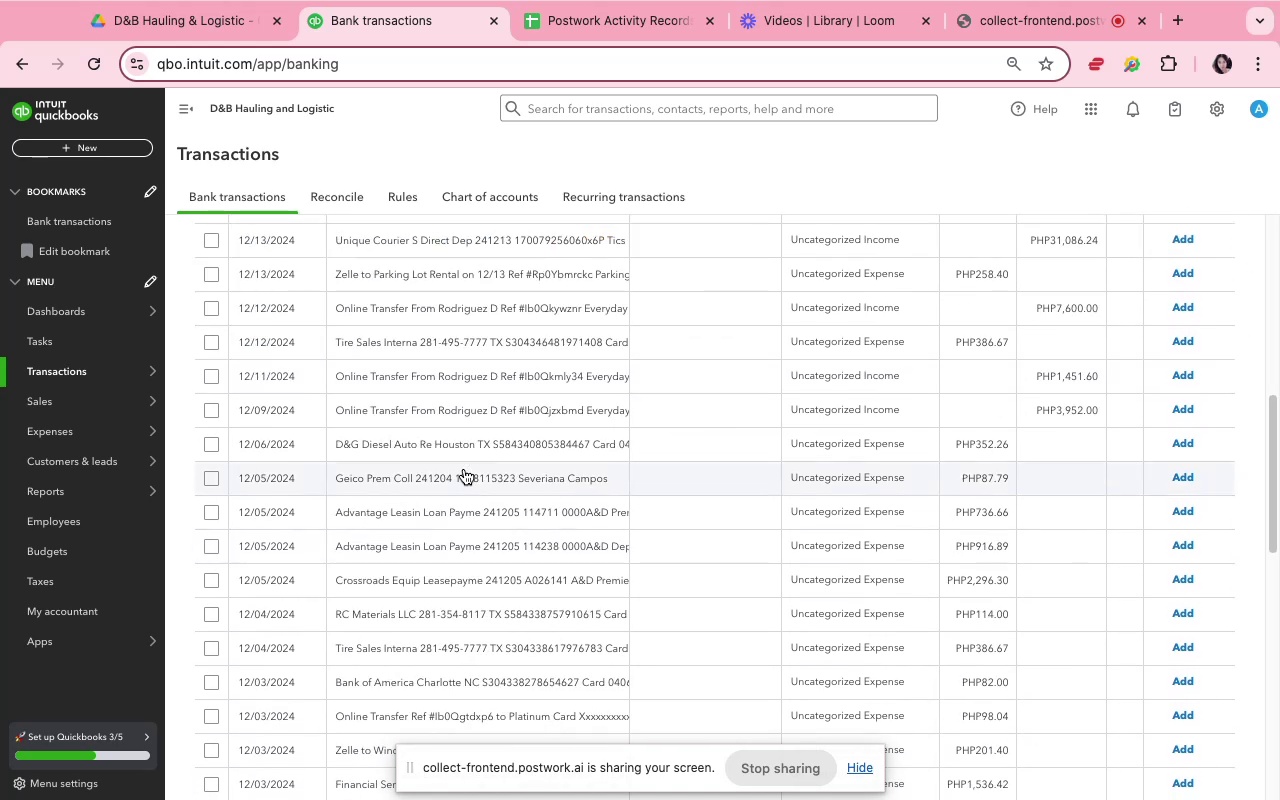 
left_click([464, 448])
 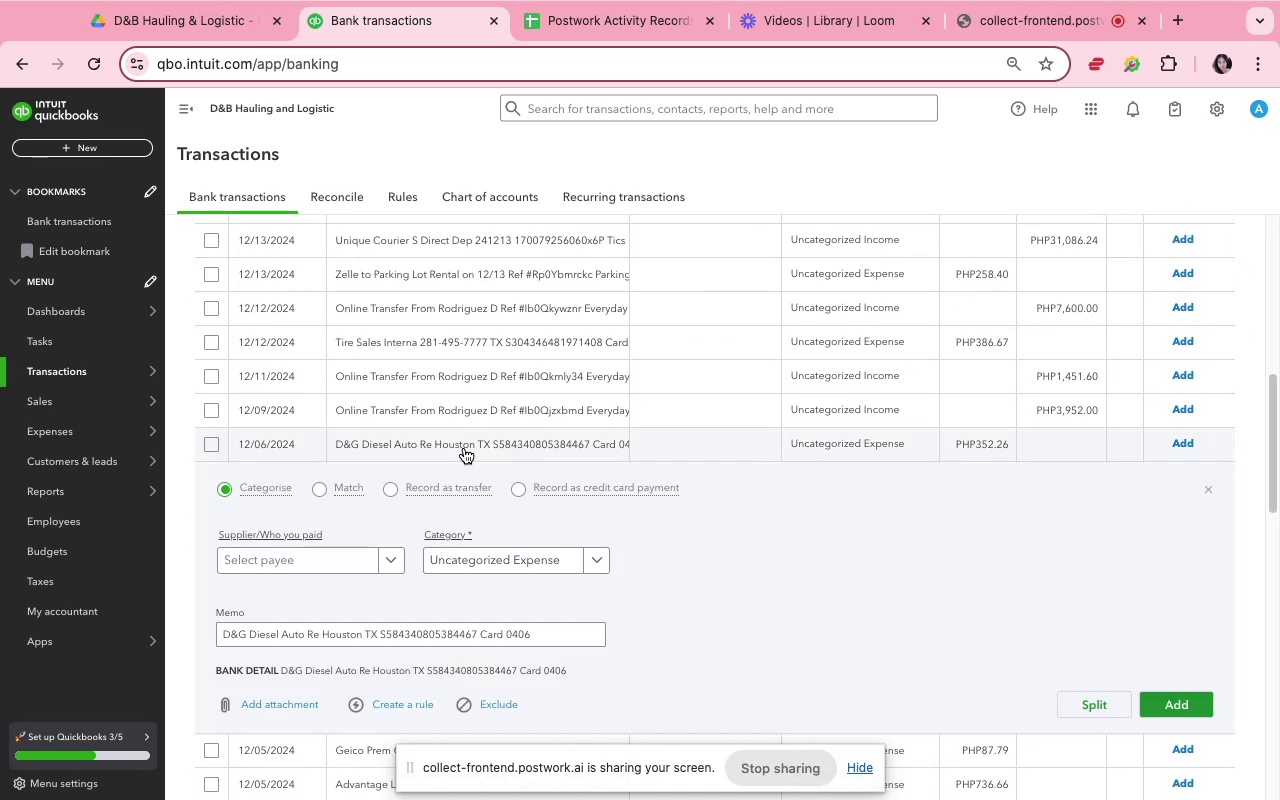 
scroll: coordinate [464, 448], scroll_direction: down, amount: 8.0
 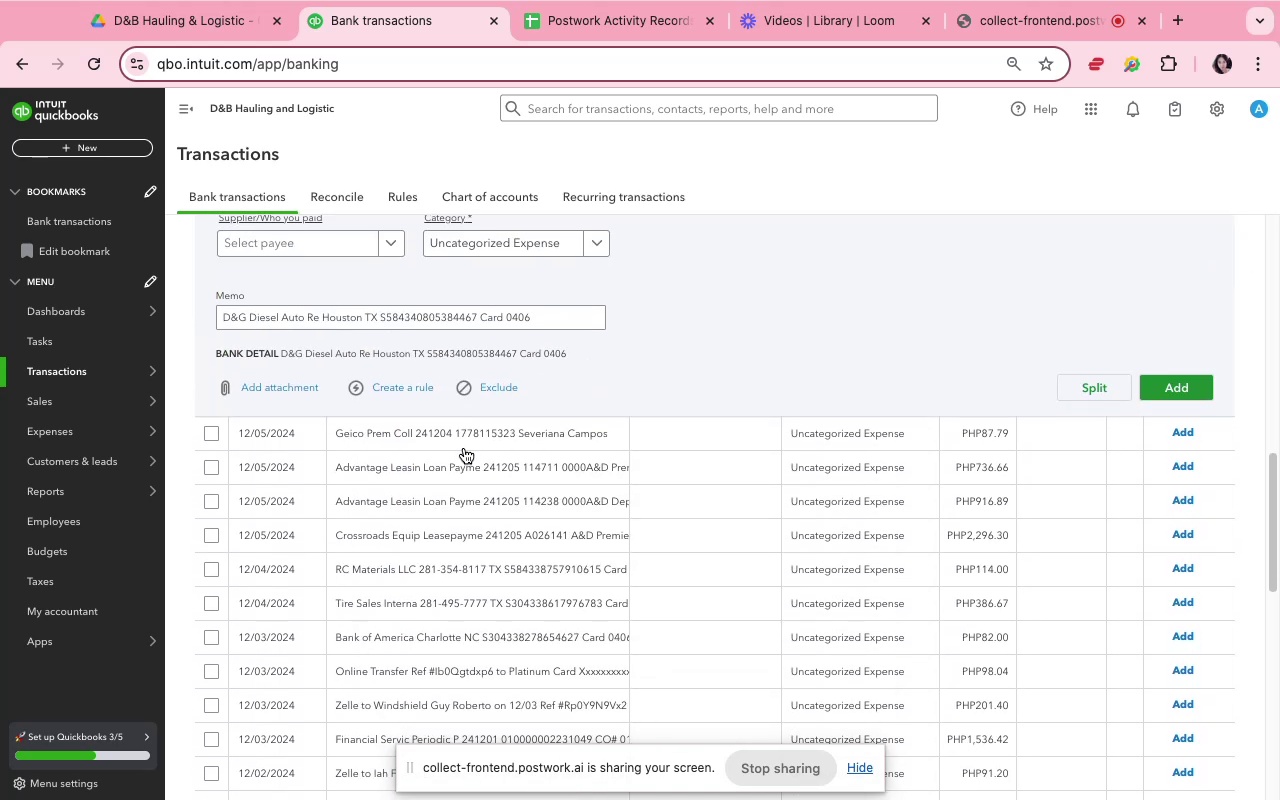 
scroll: coordinate [464, 448], scroll_direction: up, amount: 3.0
 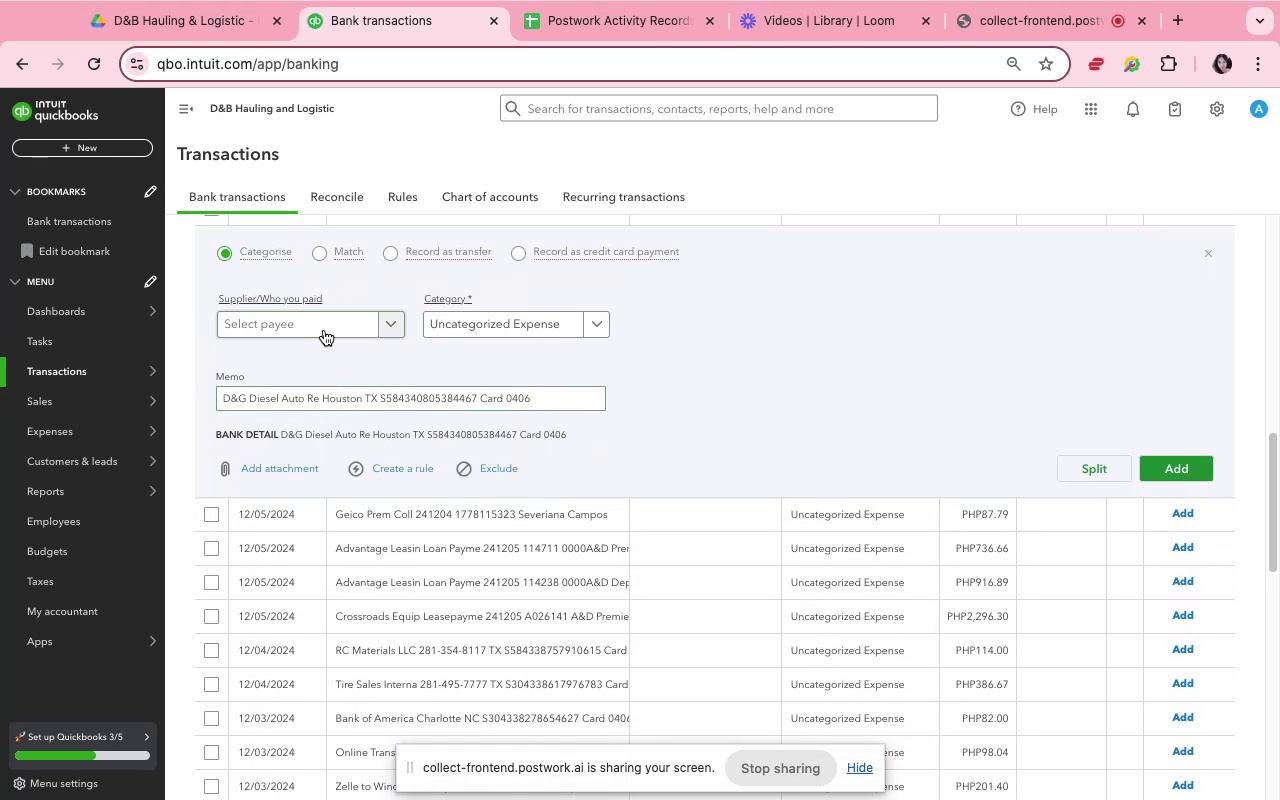 
left_click([323, 329])
 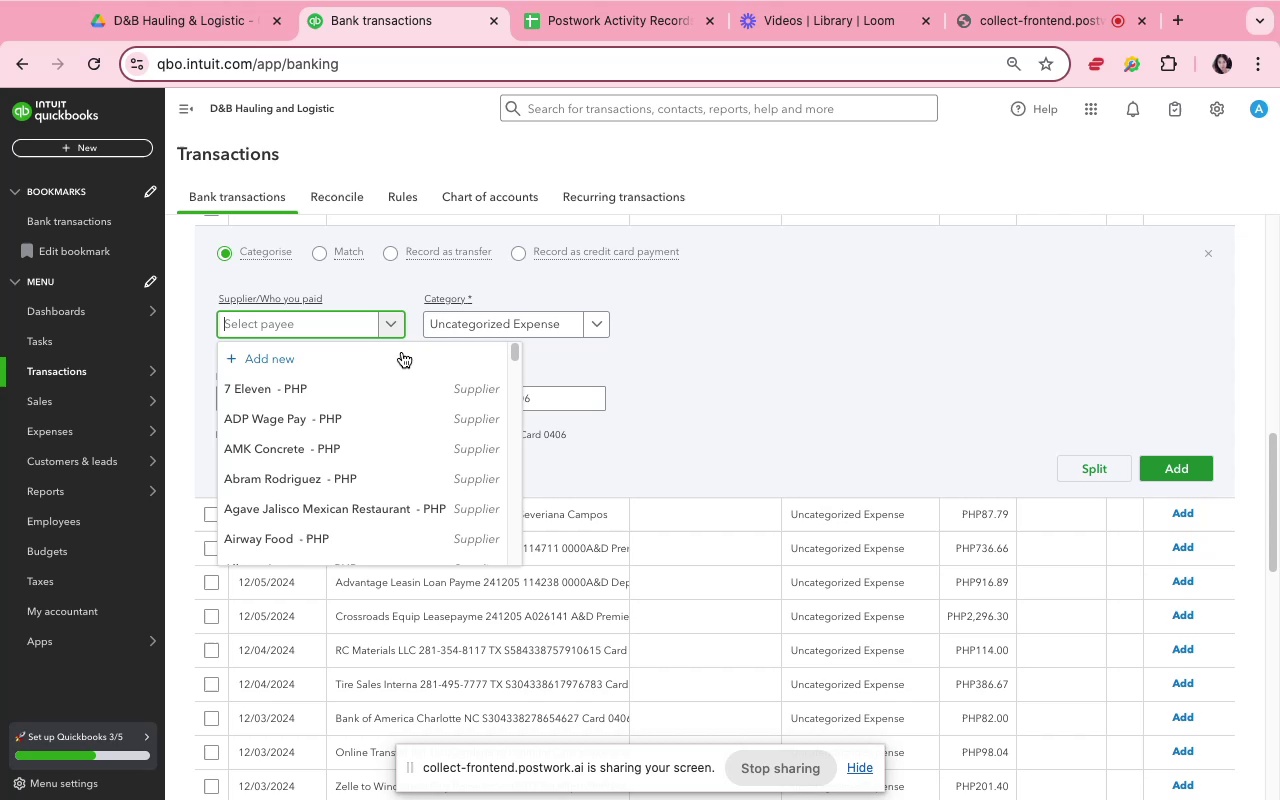 
left_click([751, 338])
 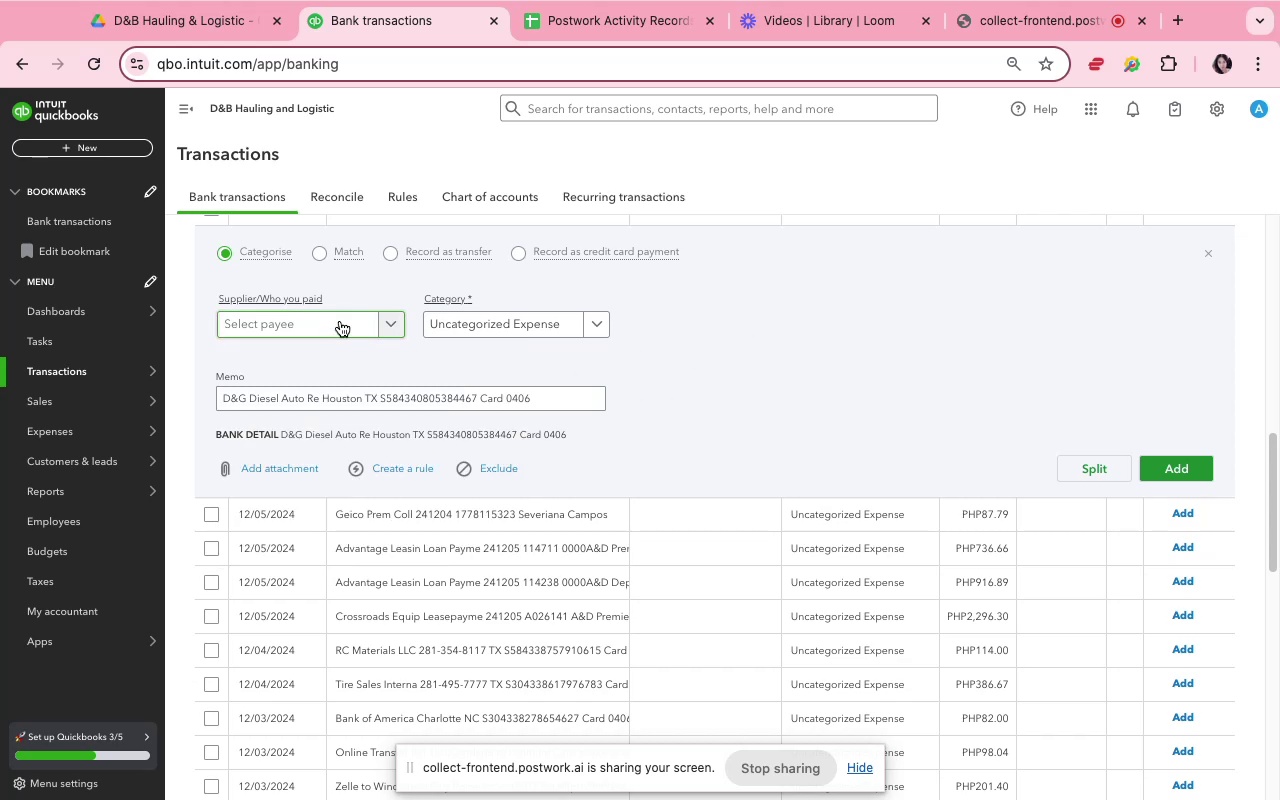 
scroll: coordinate [748, 402], scroll_direction: up, amount: 1.0
 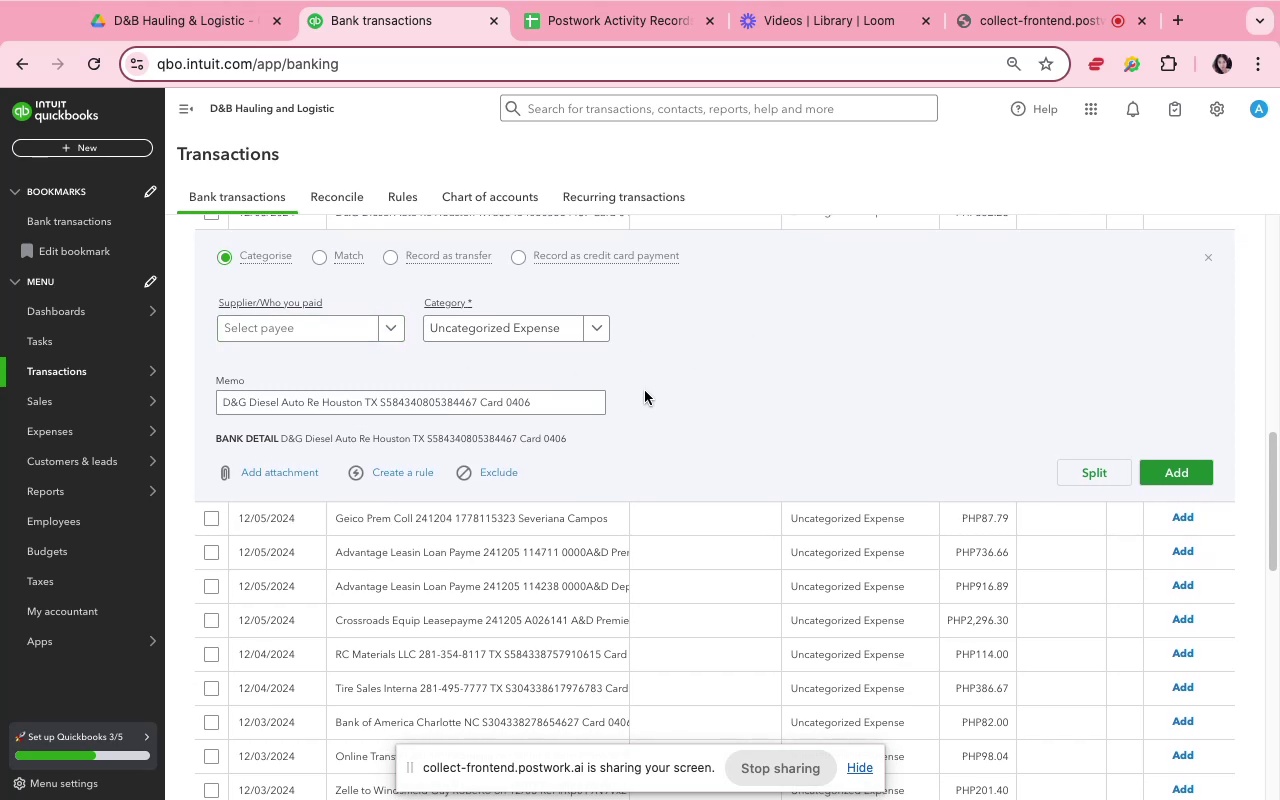 
mouse_move([378, 337])
 